 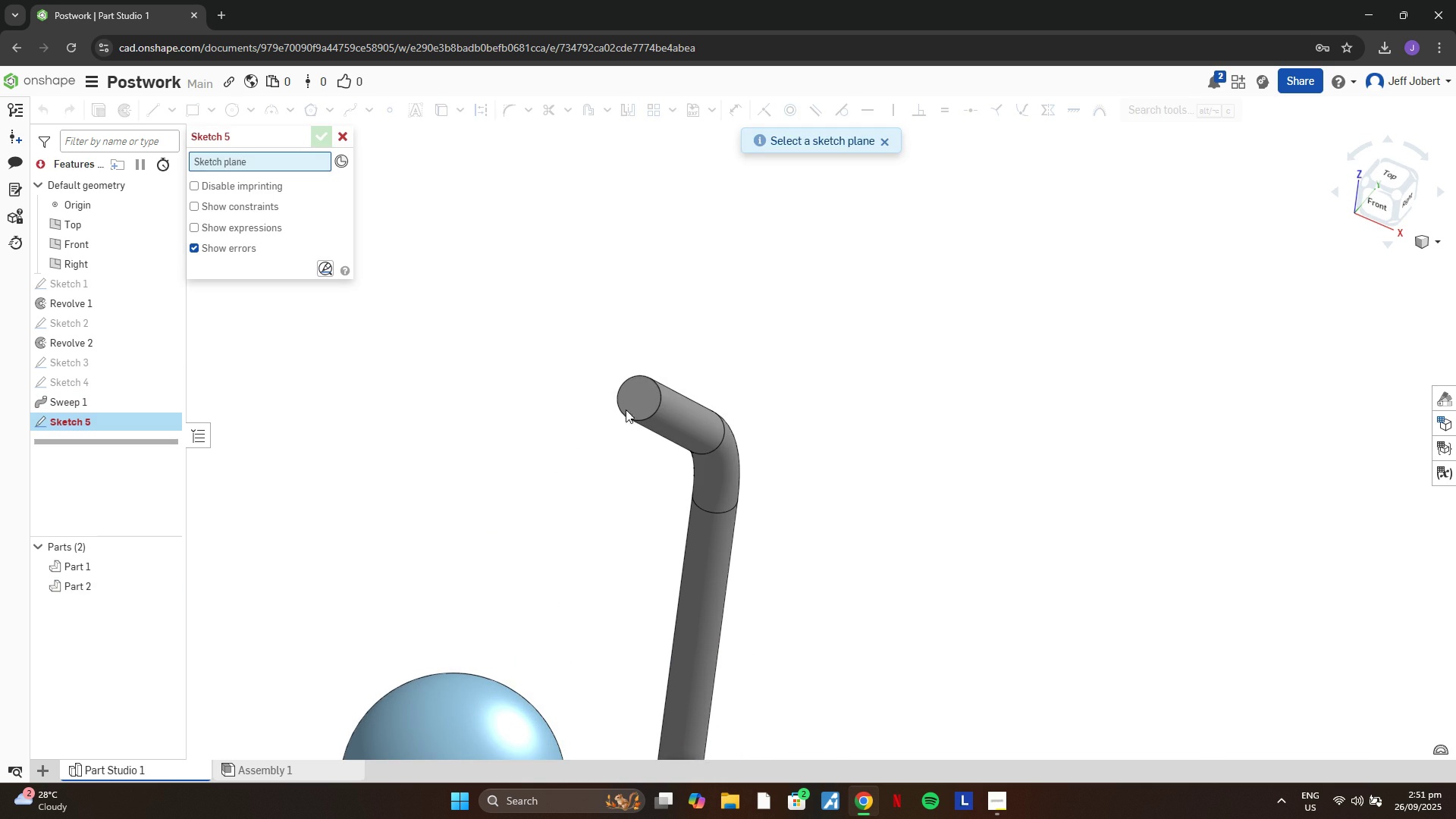 
left_click([638, 401])
 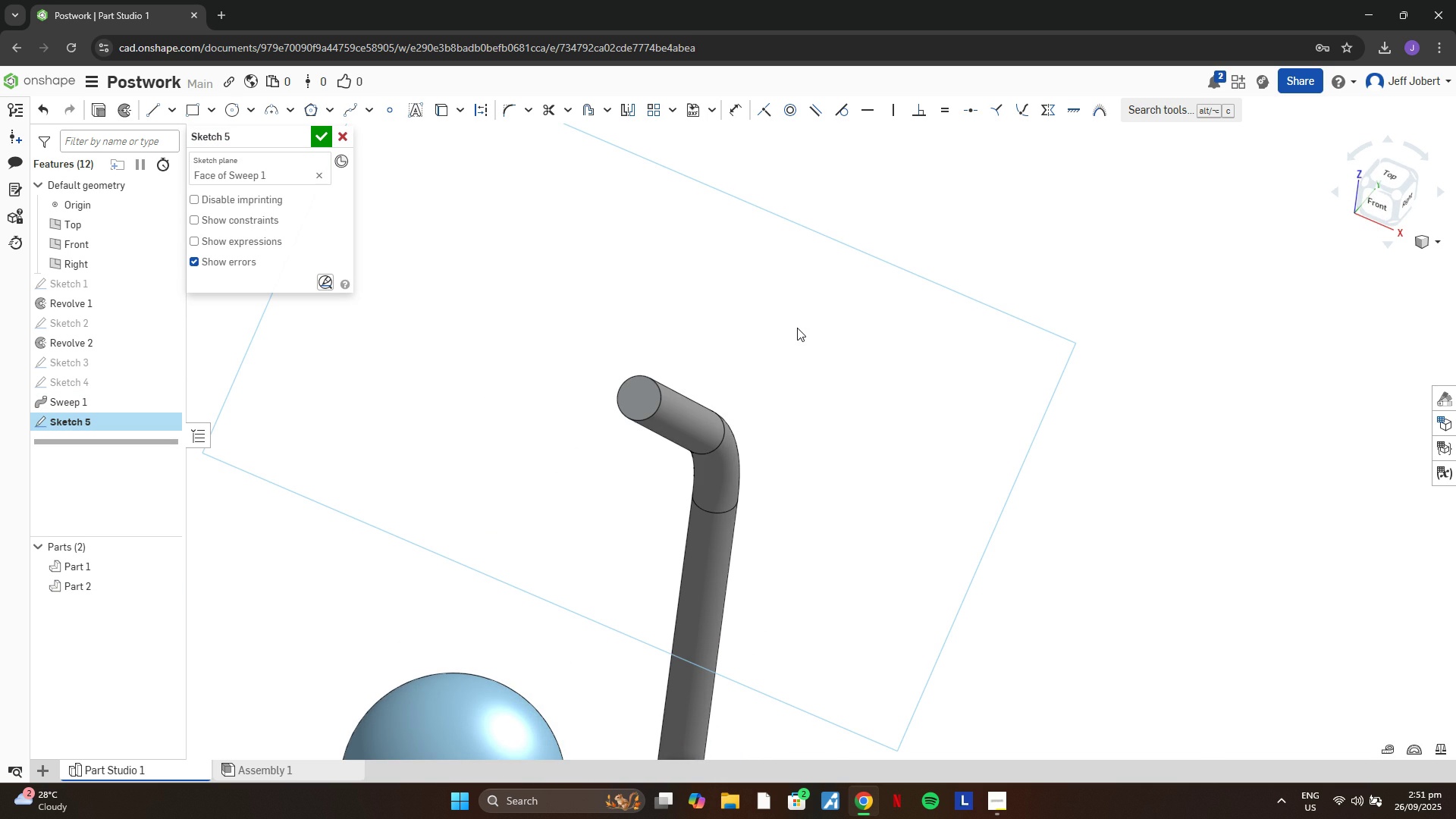 
key(N)
 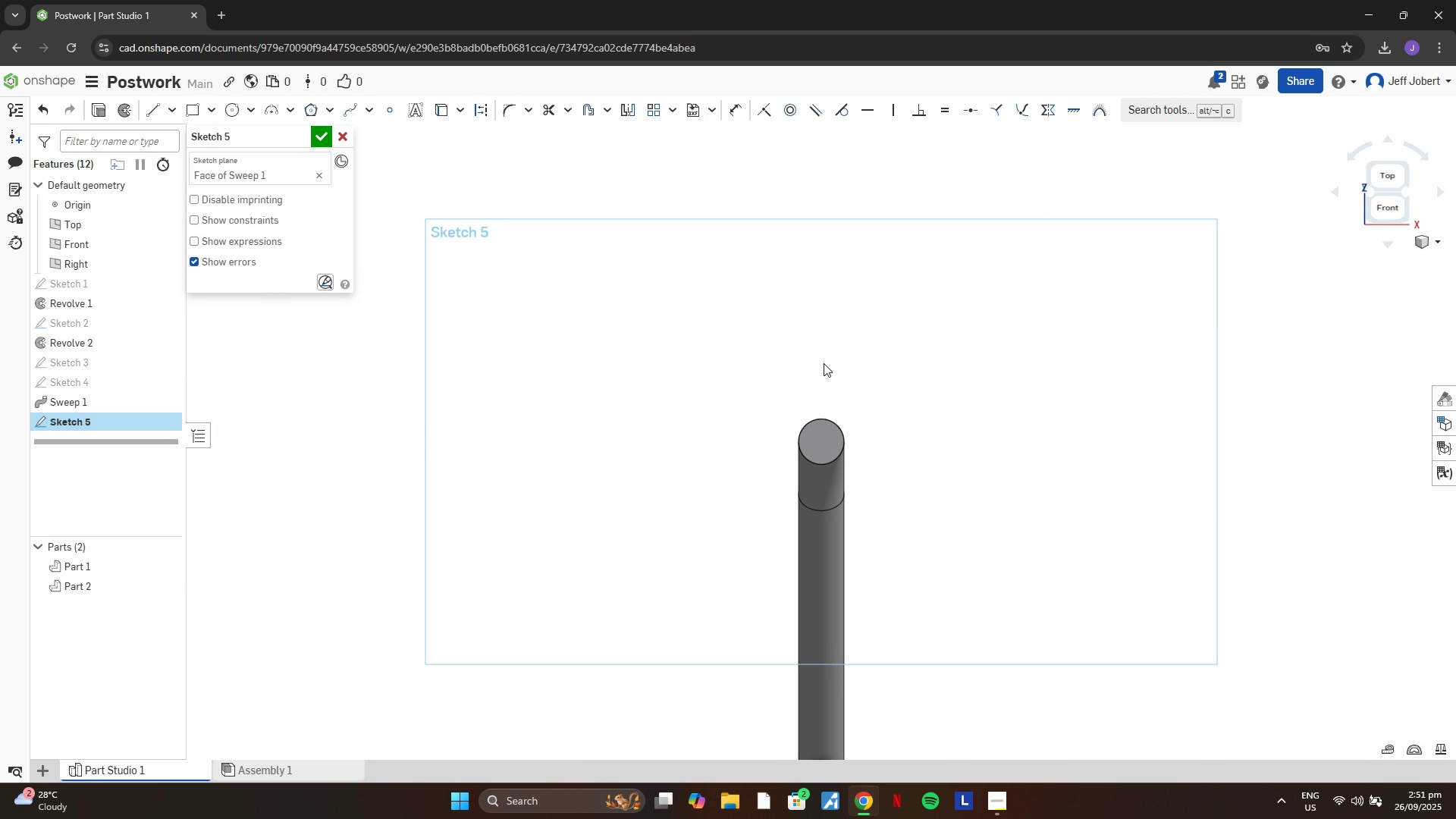 
key(L)
 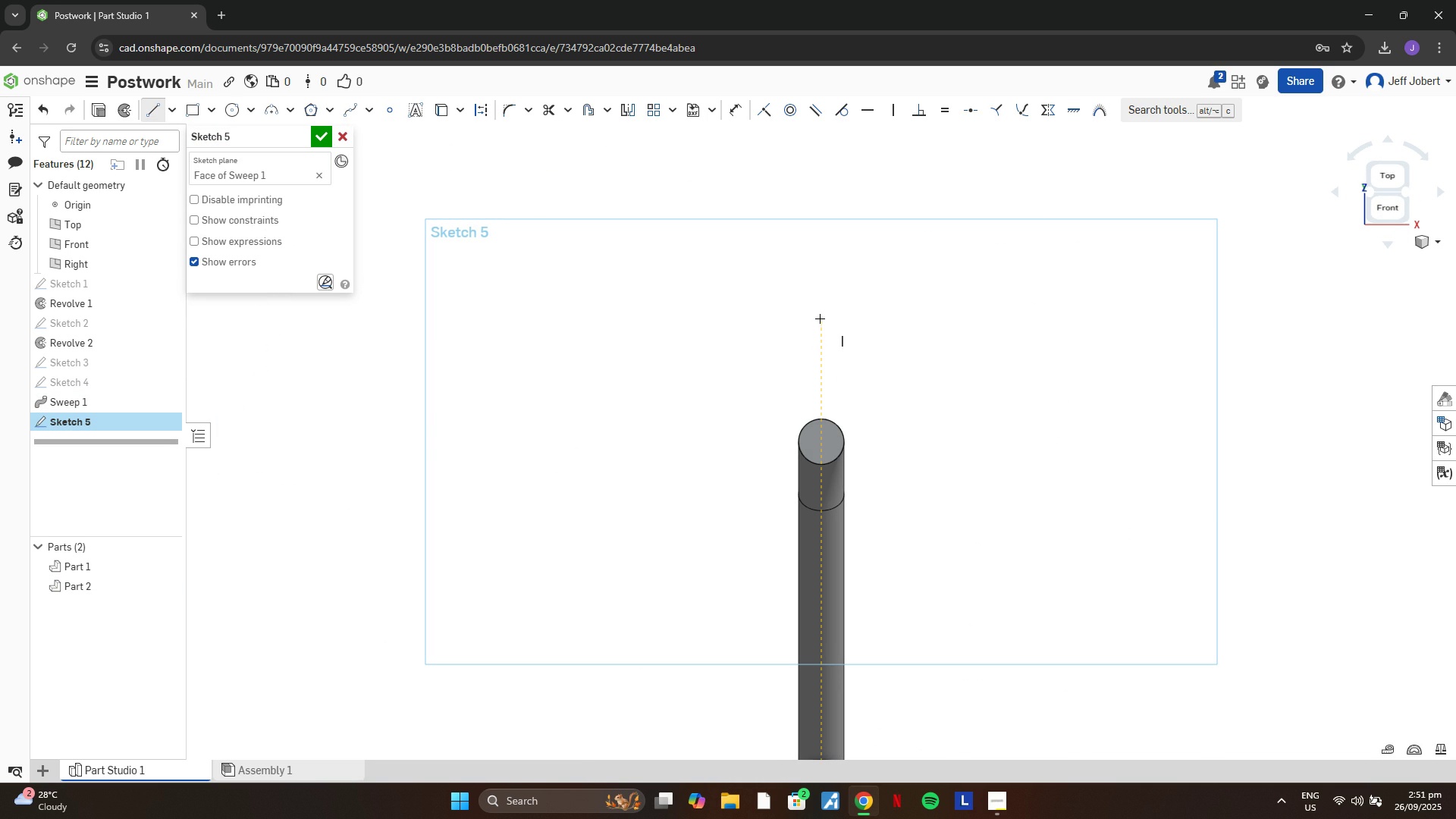 
left_click([821, 288])
 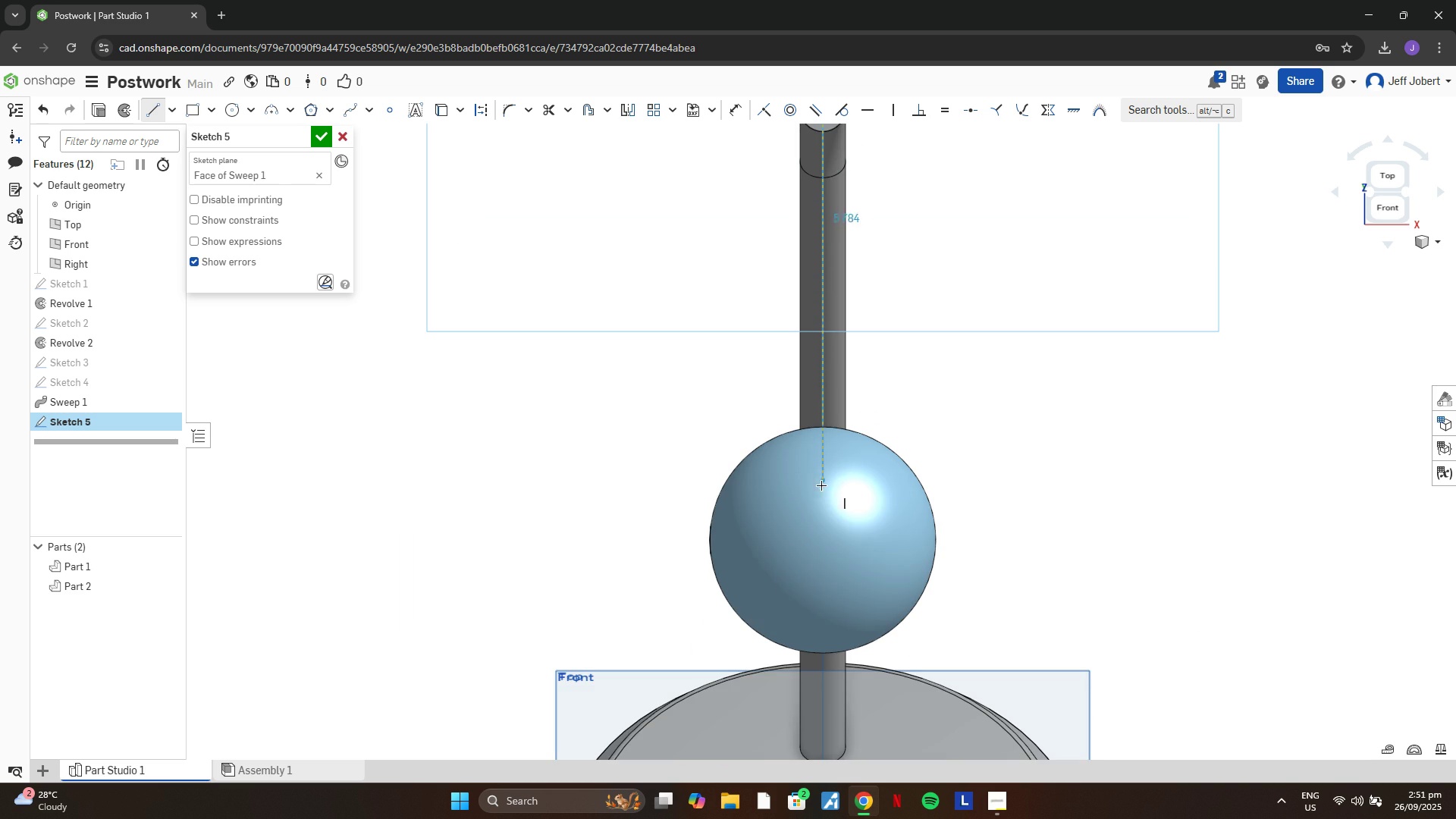 
left_click([821, 562])
 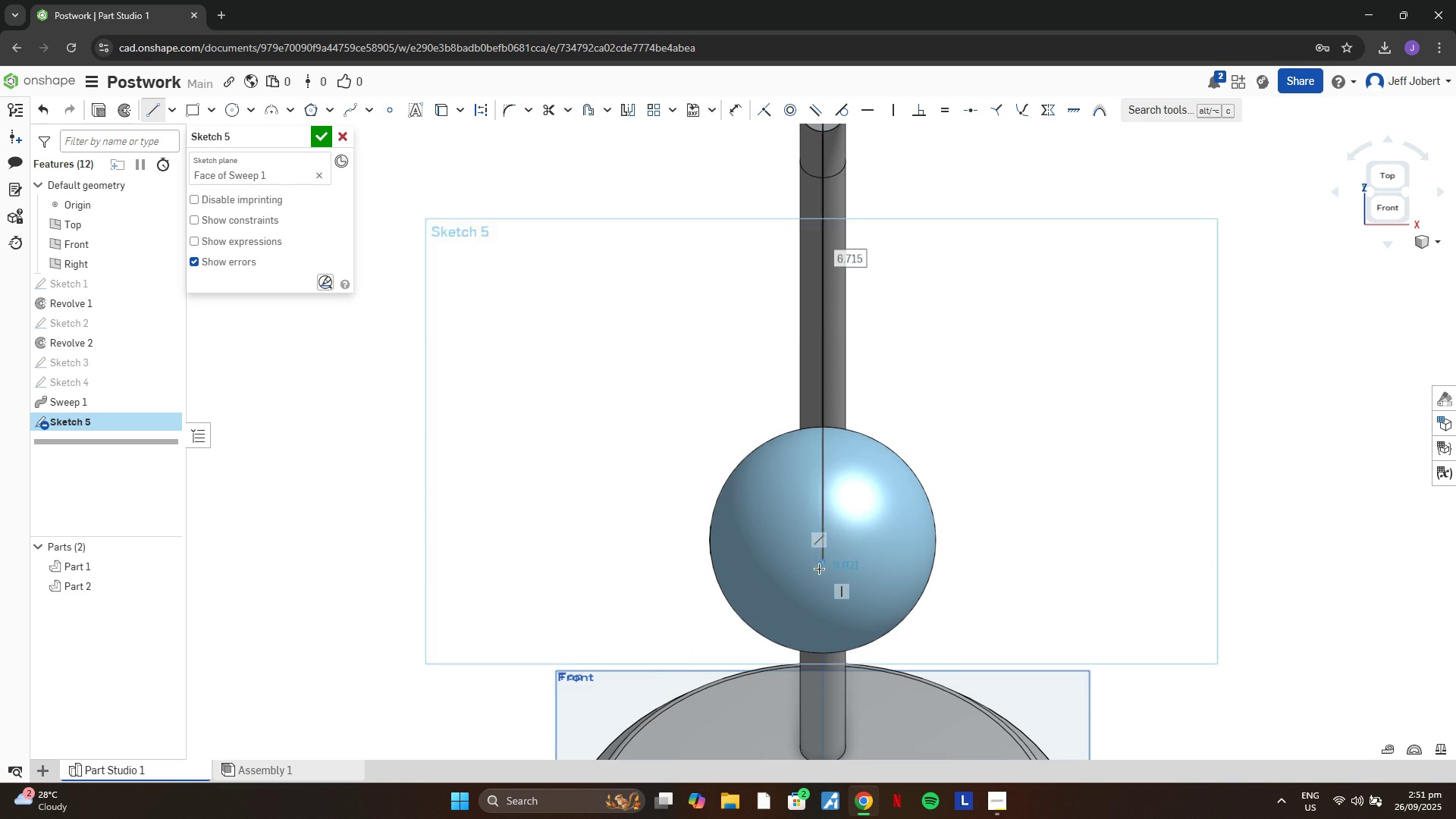 
scroll: coordinate [817, 569], scroll_direction: down, amount: 3.0
 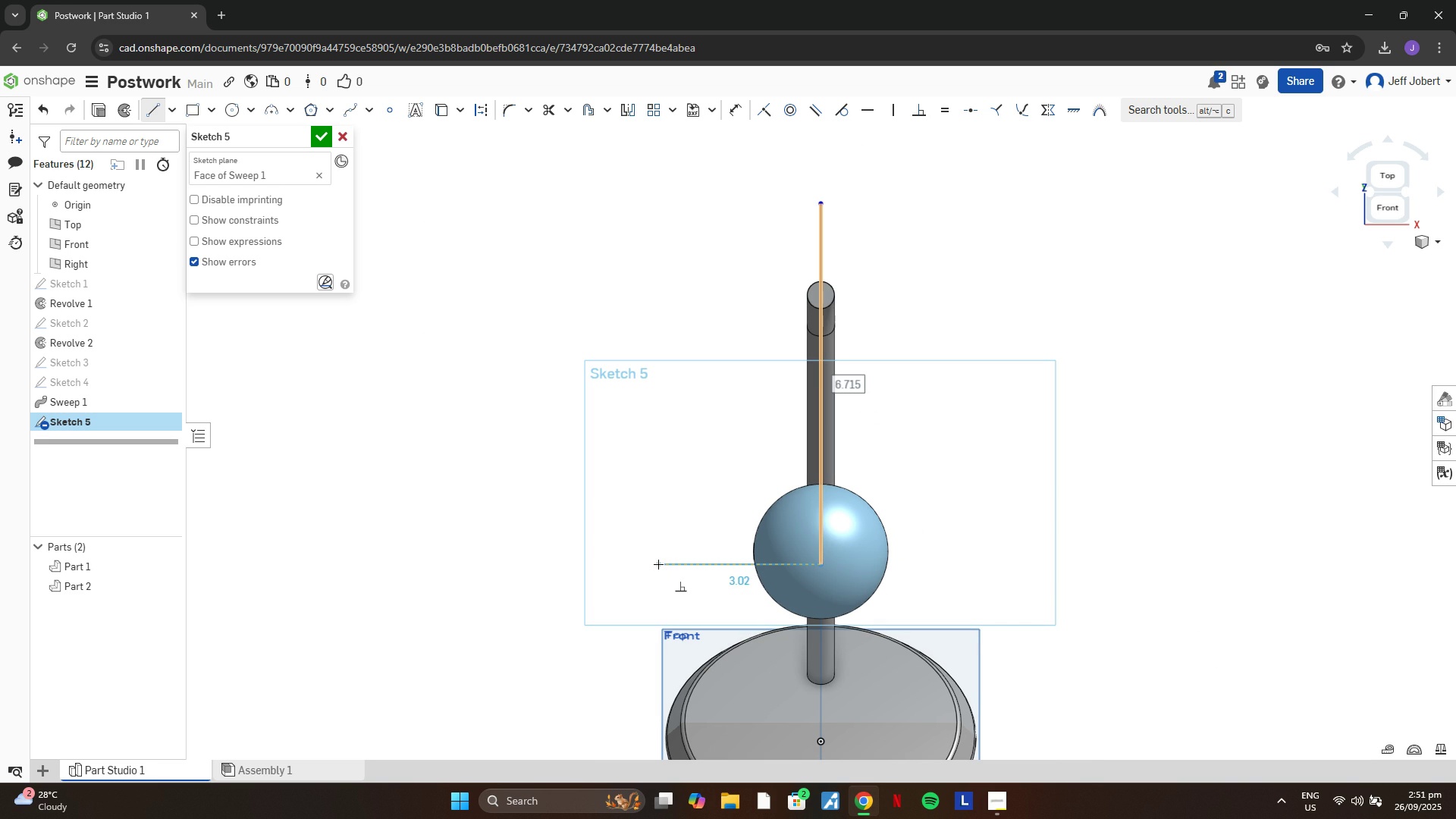 
wait(9.03)
 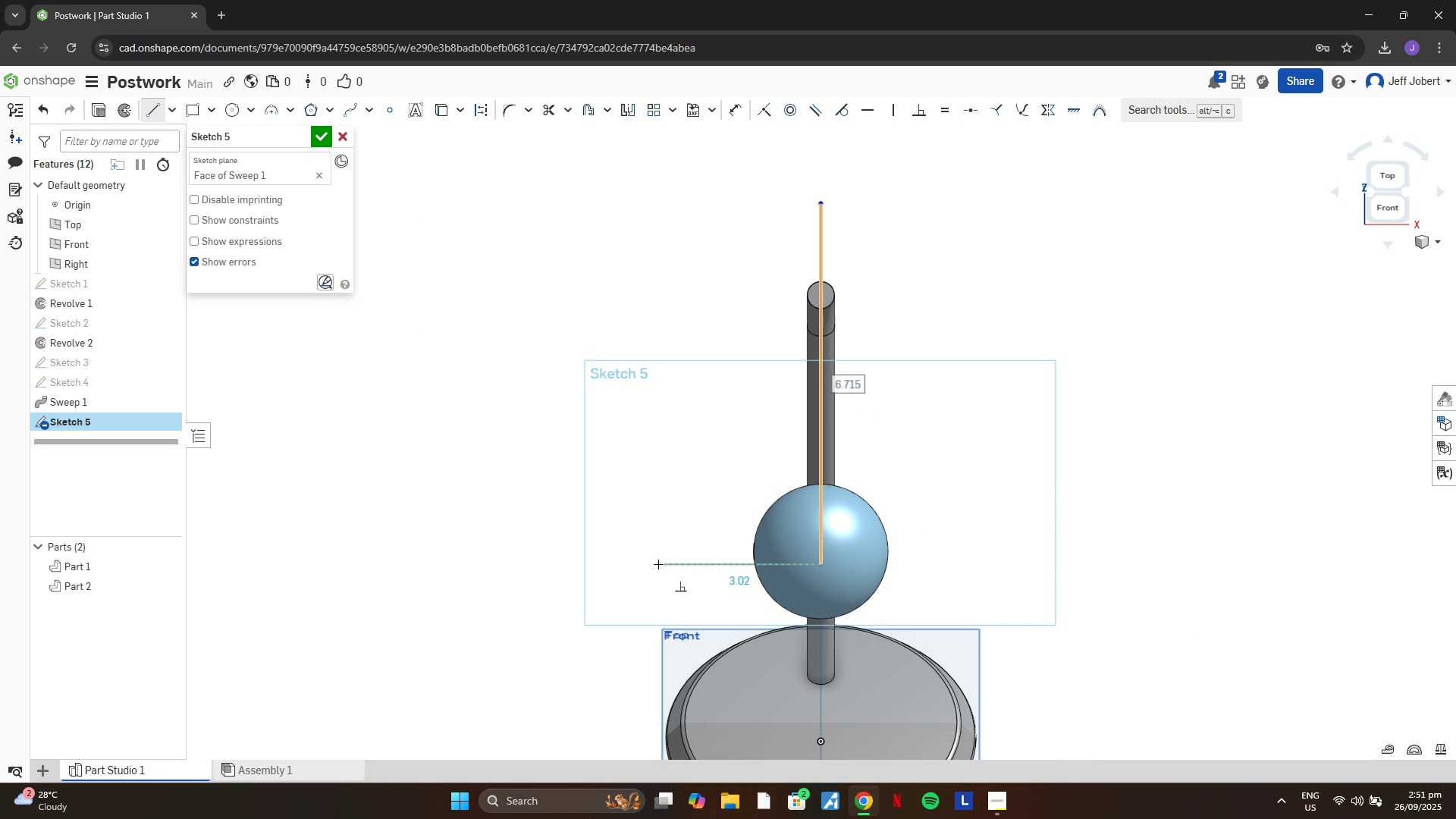 
left_click([635, 562])
 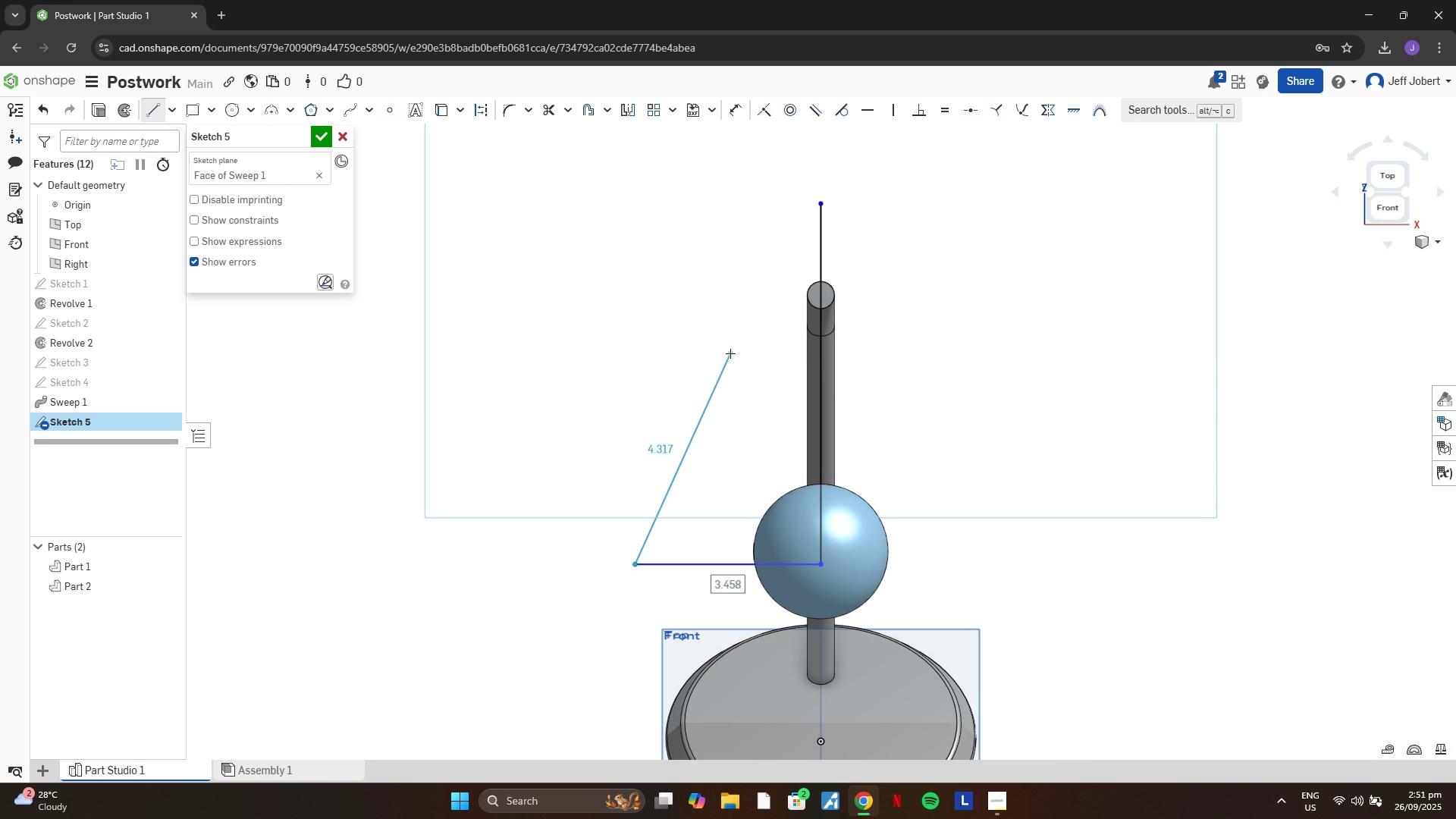 
key(Escape)
 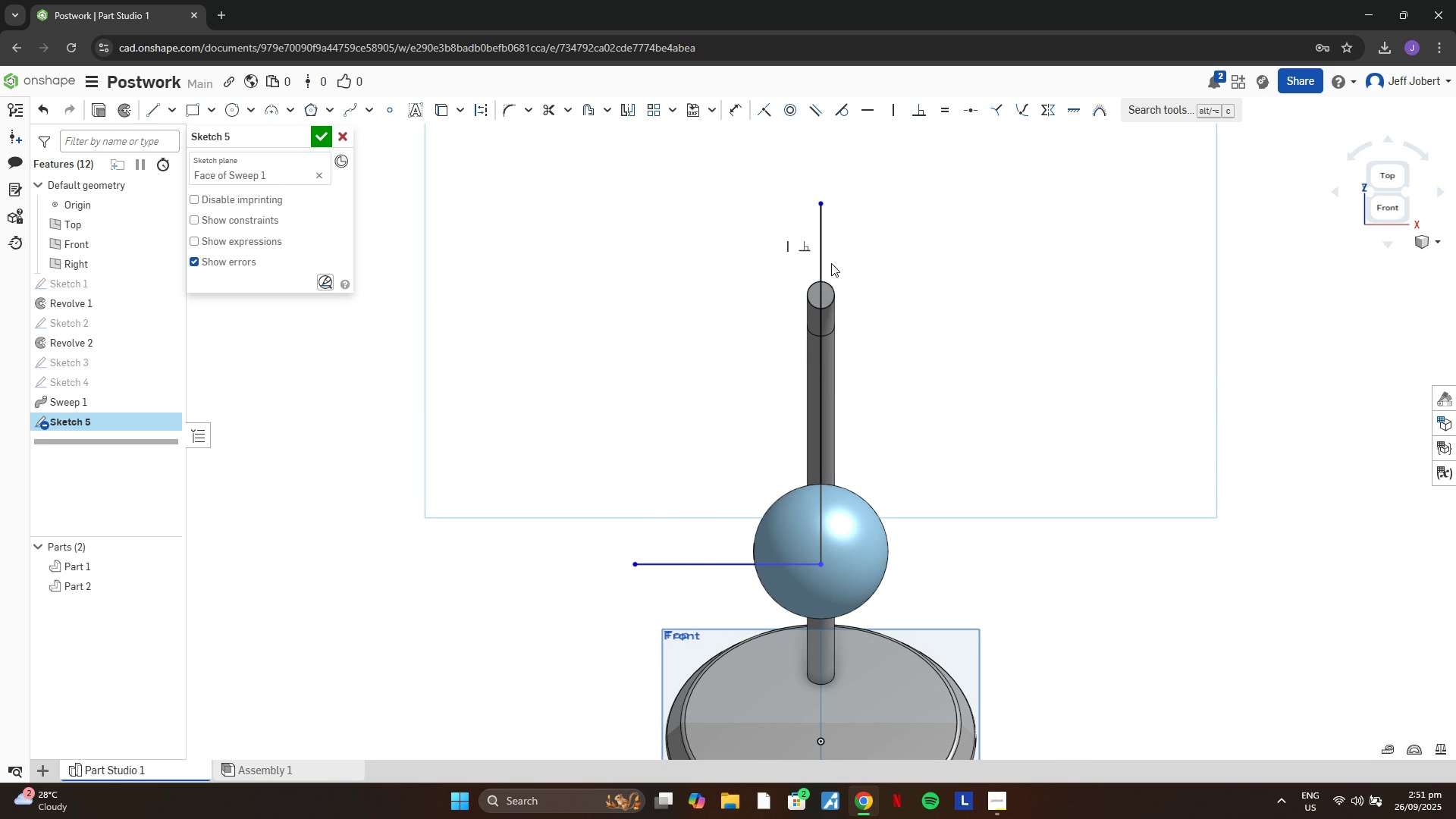 
key(C)
 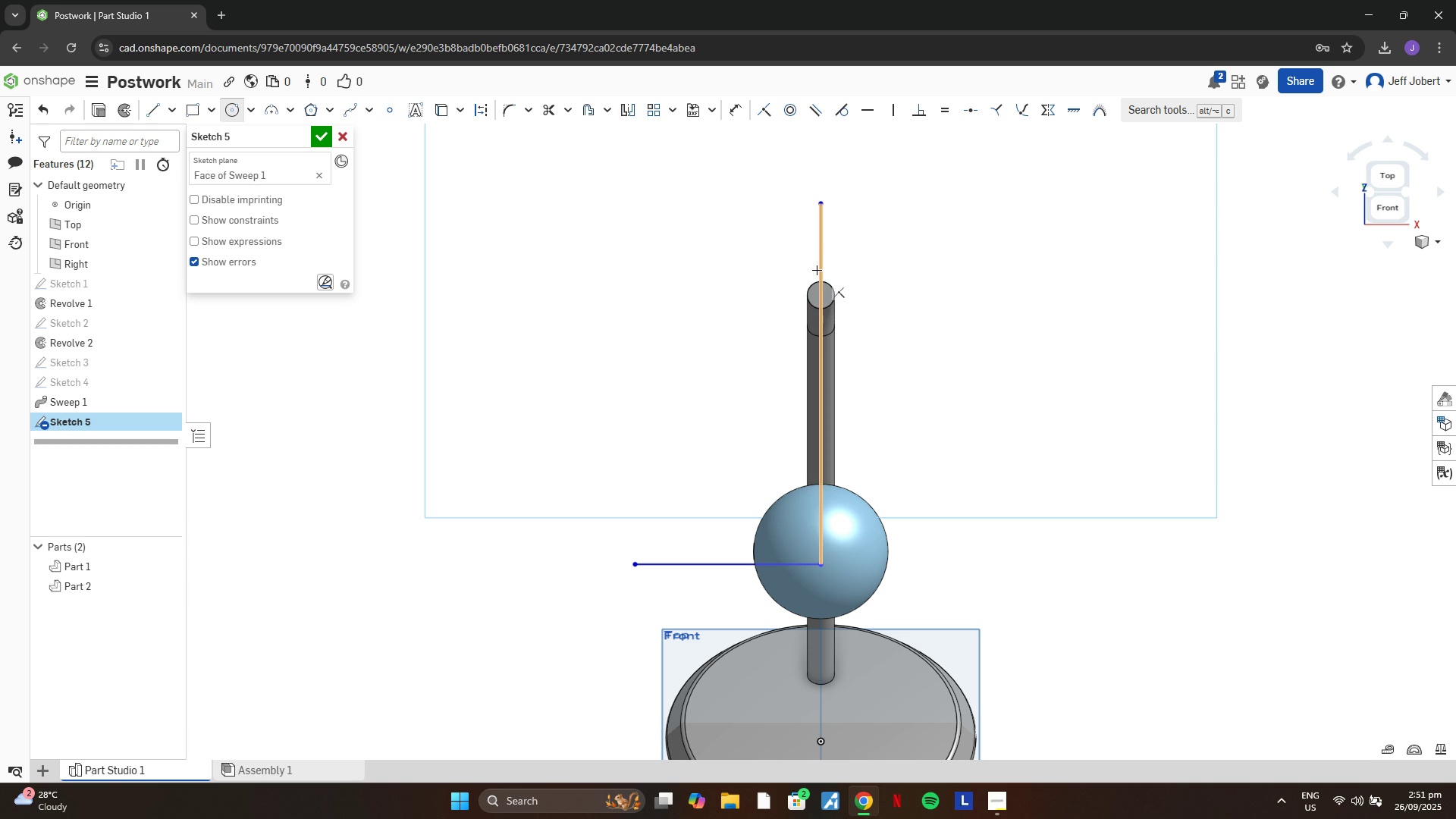 
left_click([817, 270])
 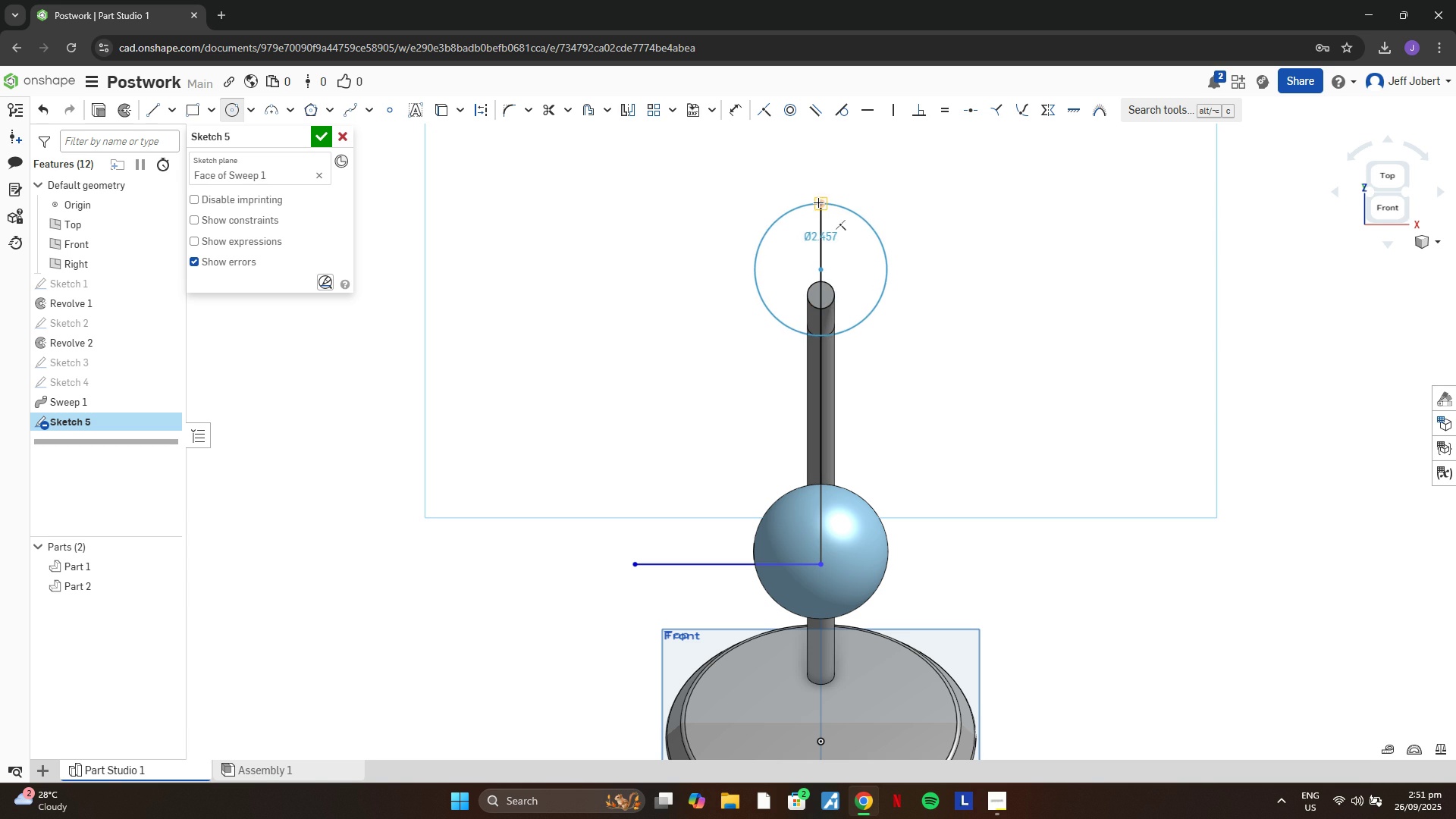 
left_click([818, 202])
 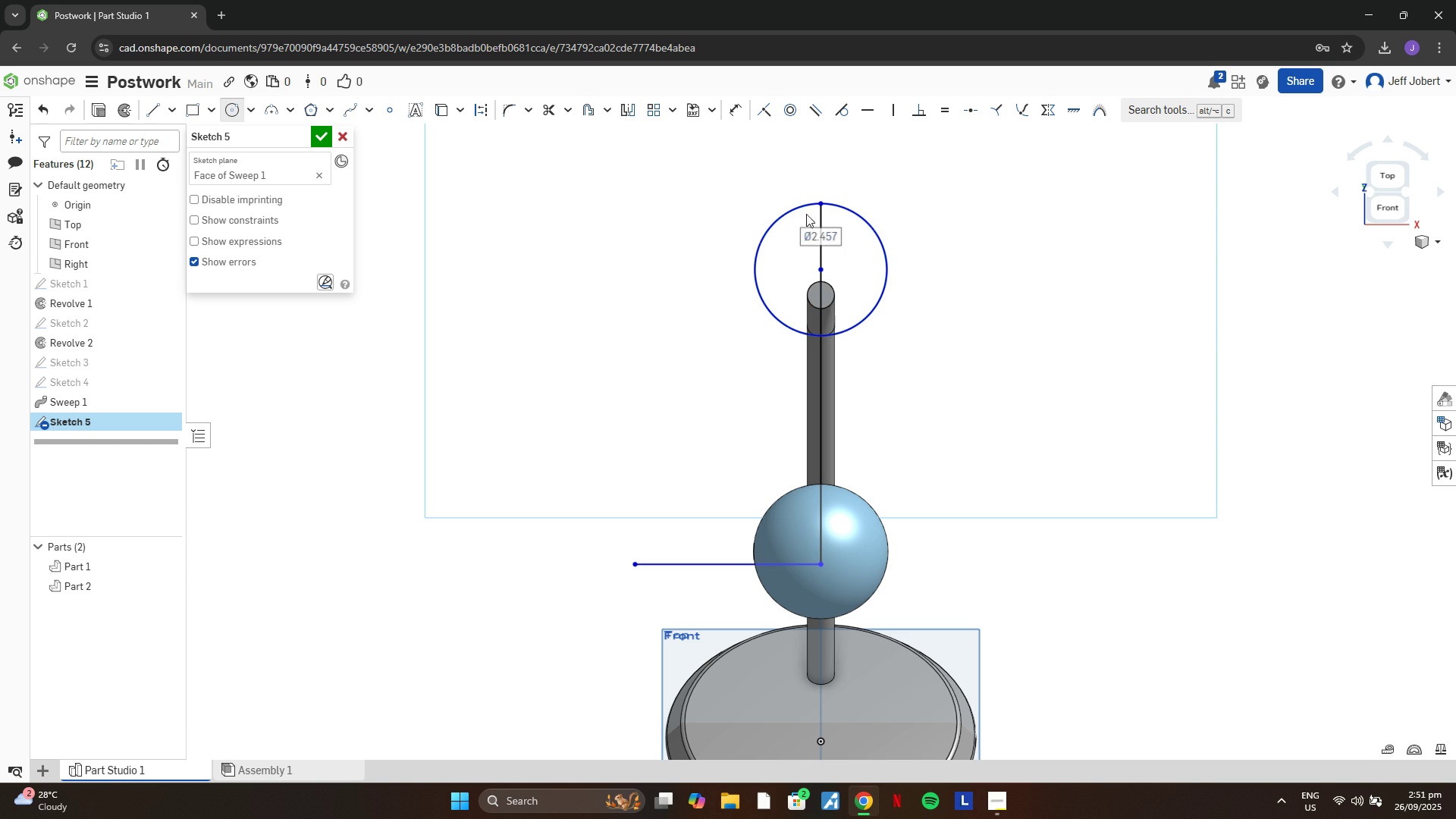 
key(Escape)
 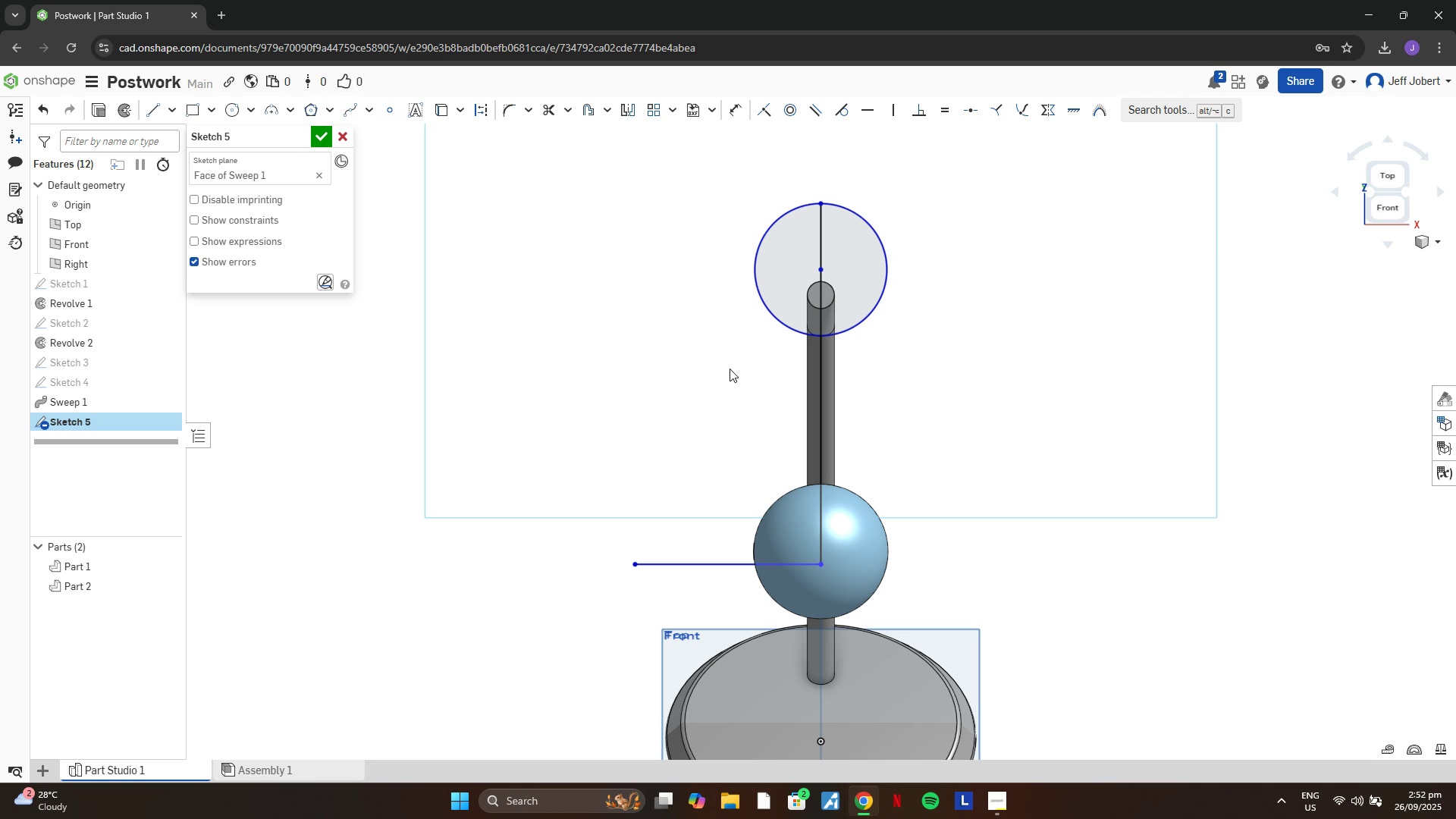 
wait(5.97)
 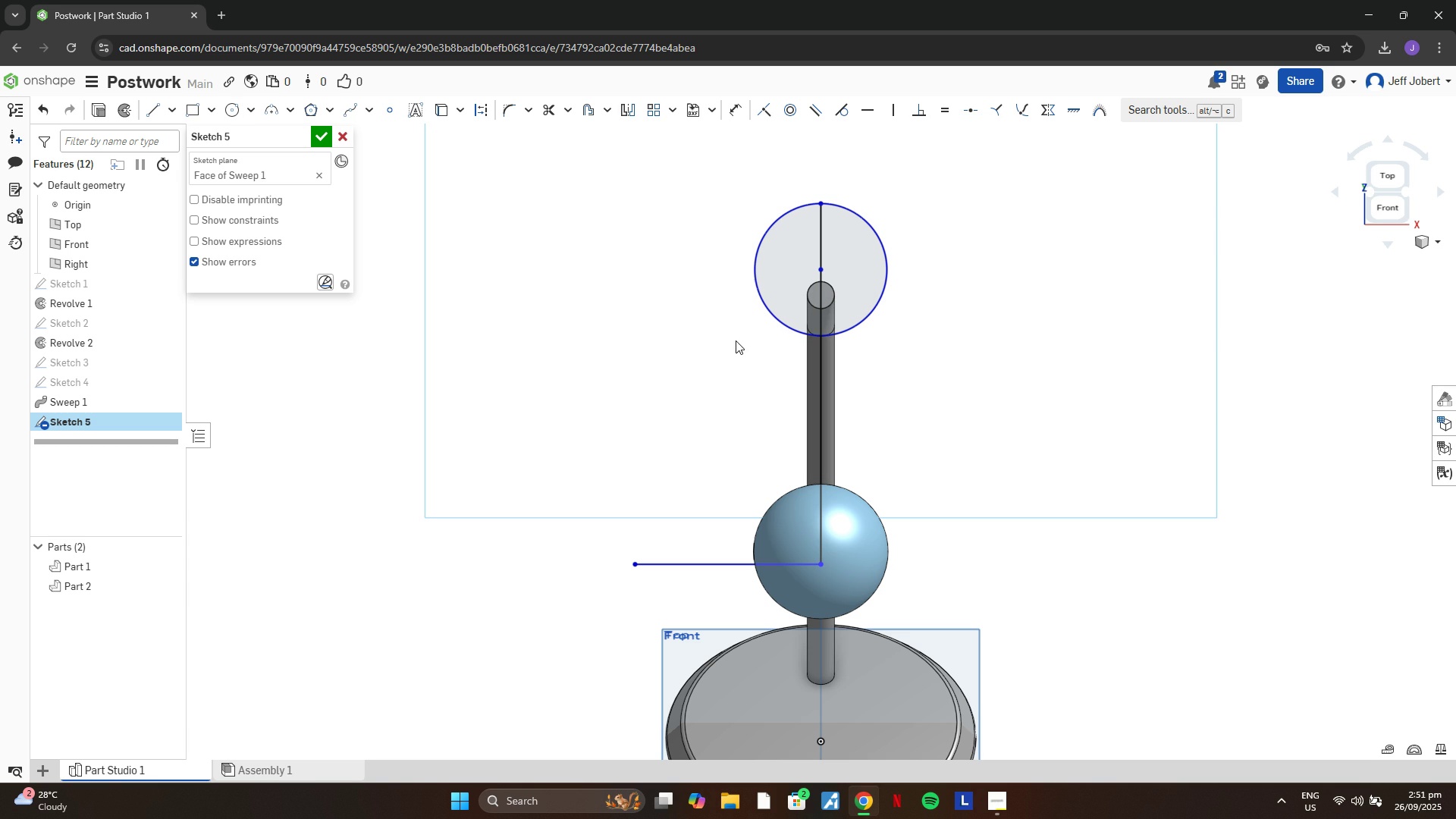 
key(L)
 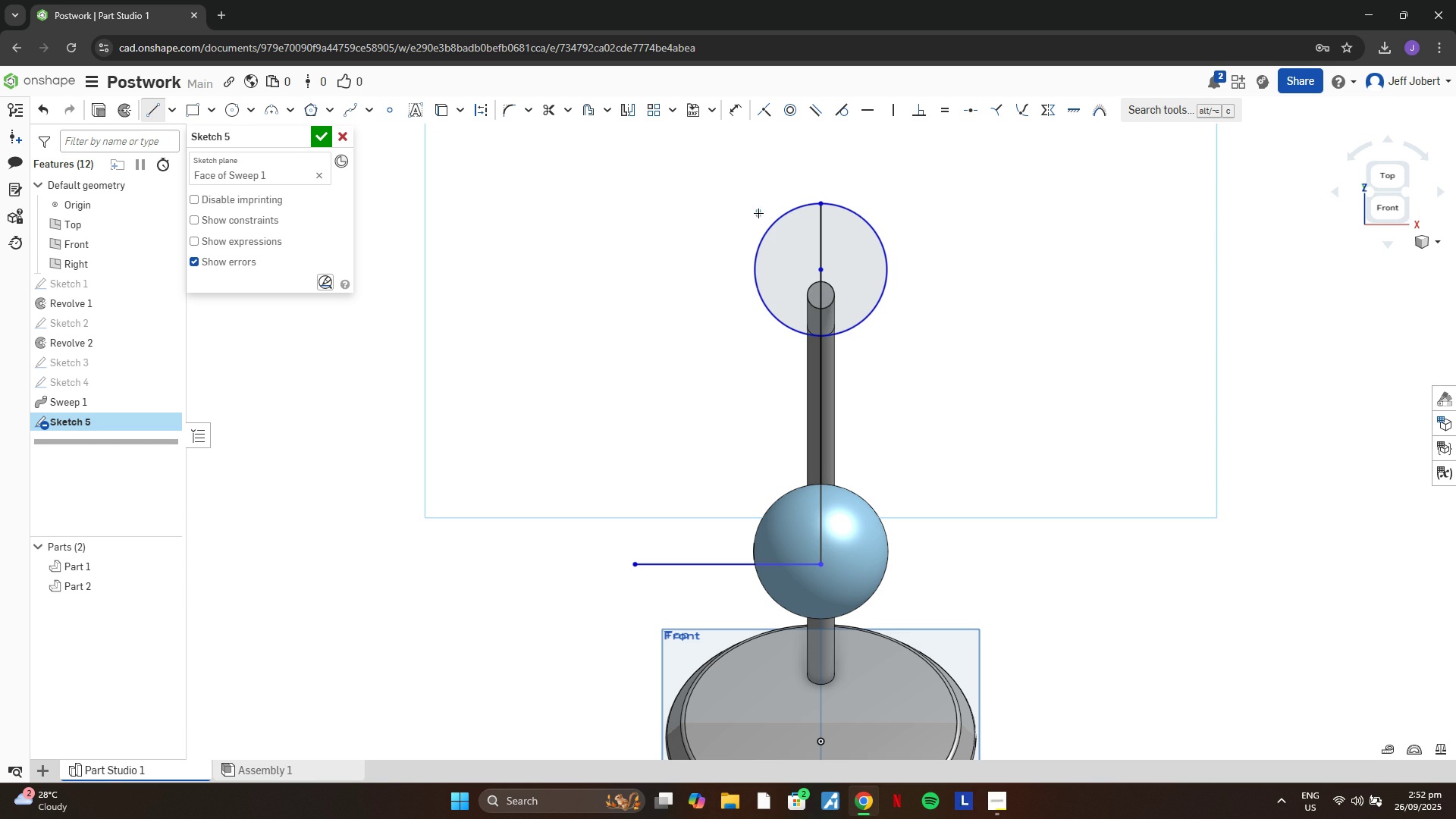 
left_click([758, 213])
 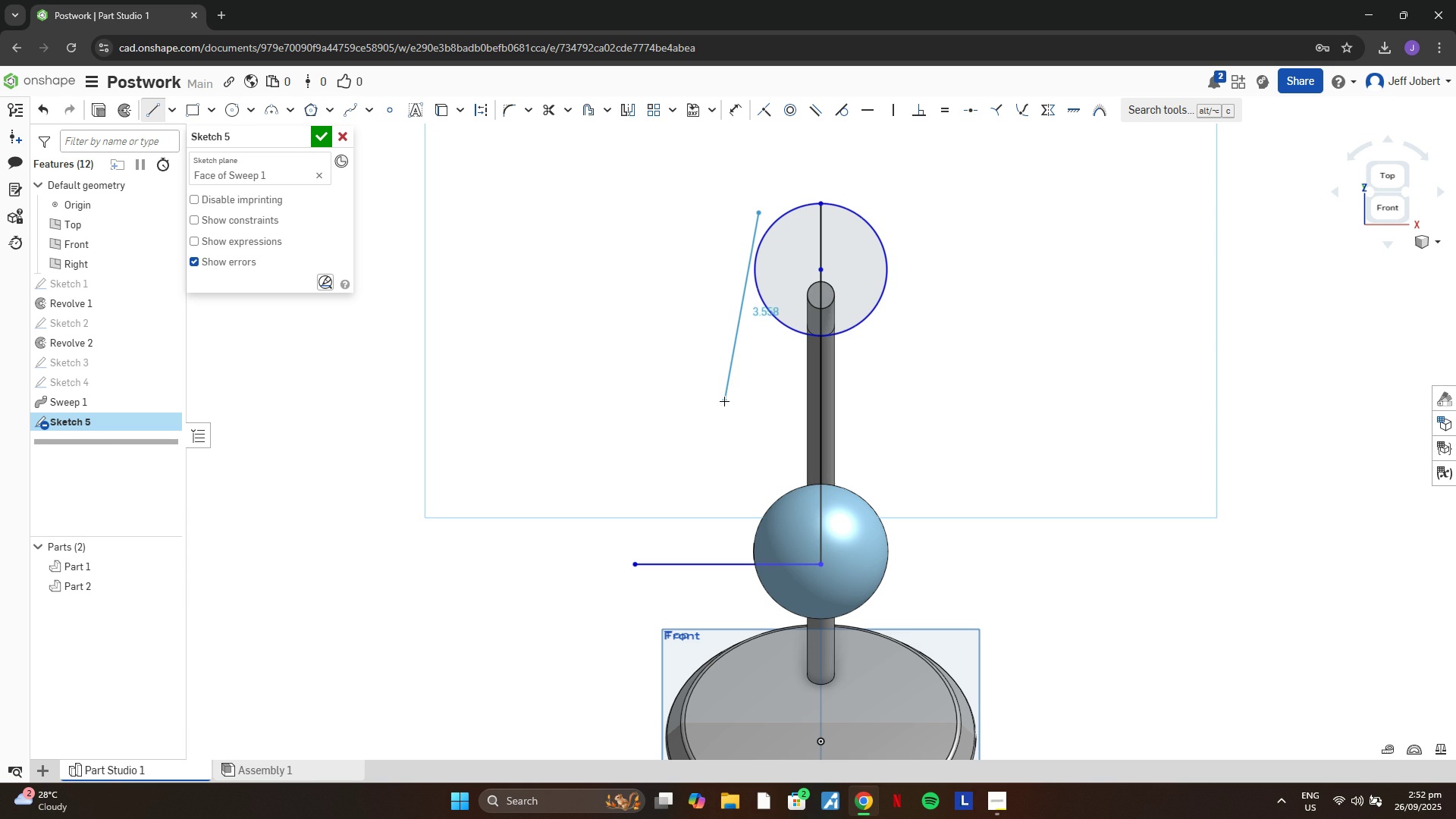 
left_click([724, 401])
 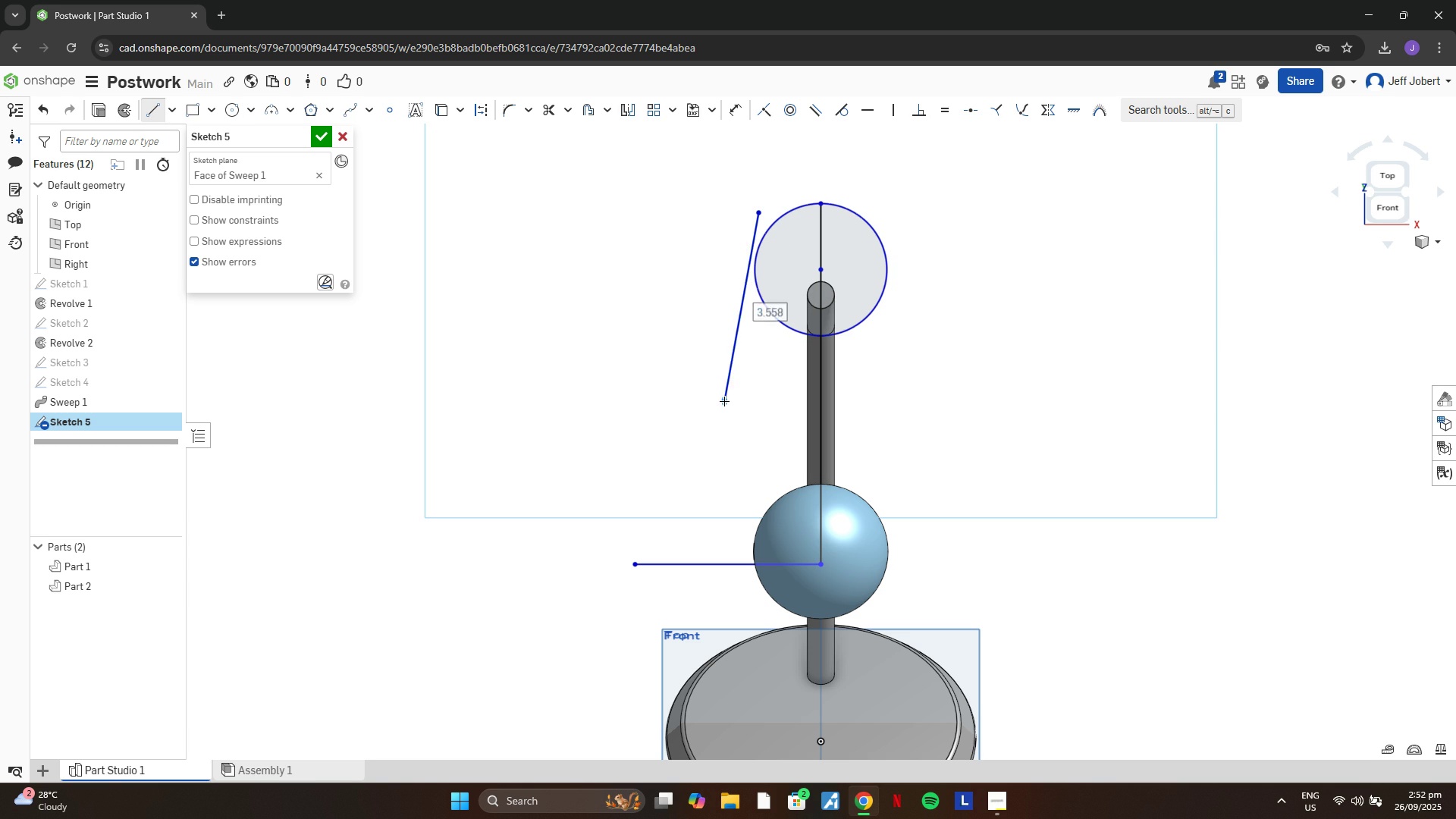 
key(Escape)
 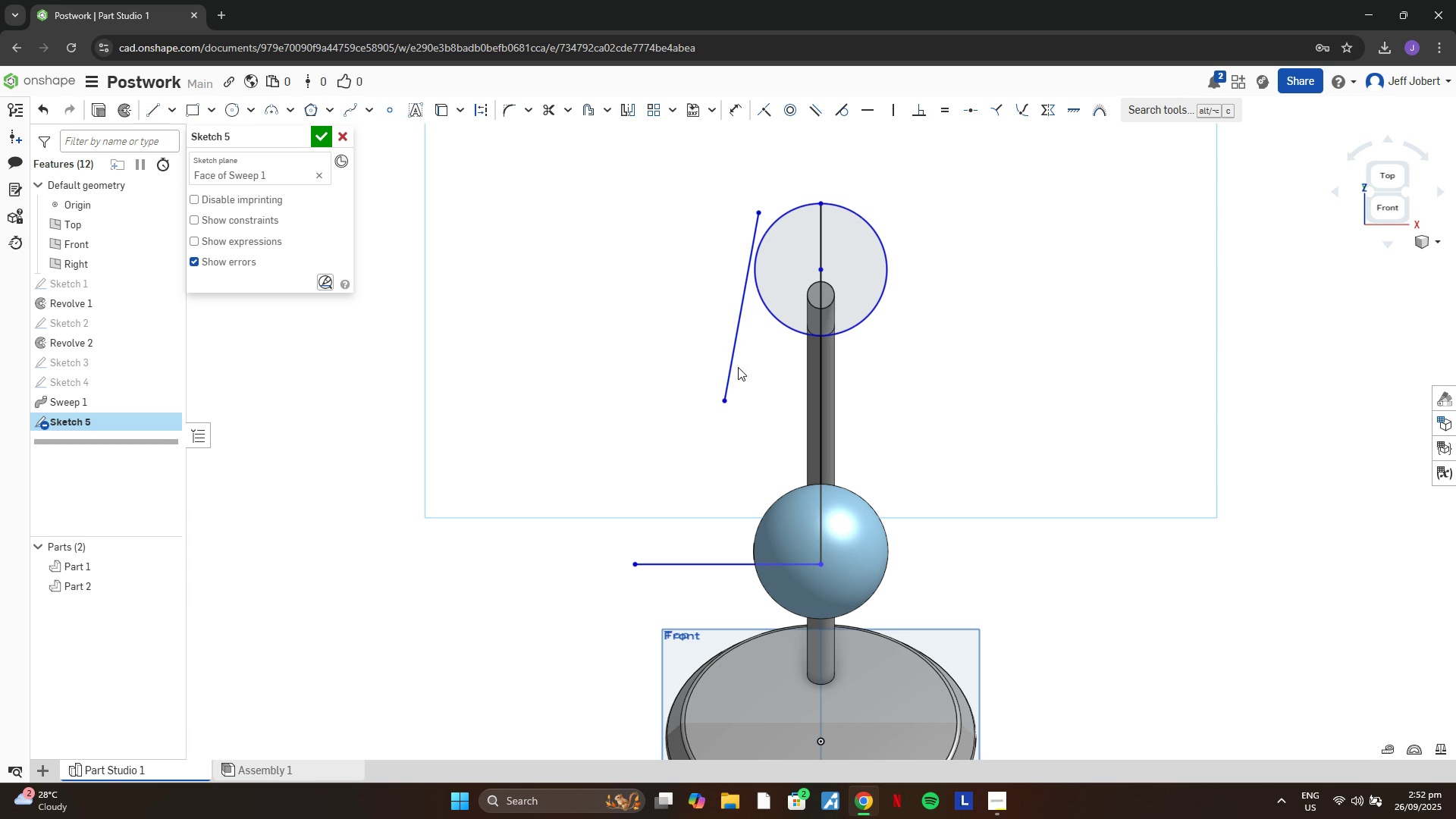 
key(D)
 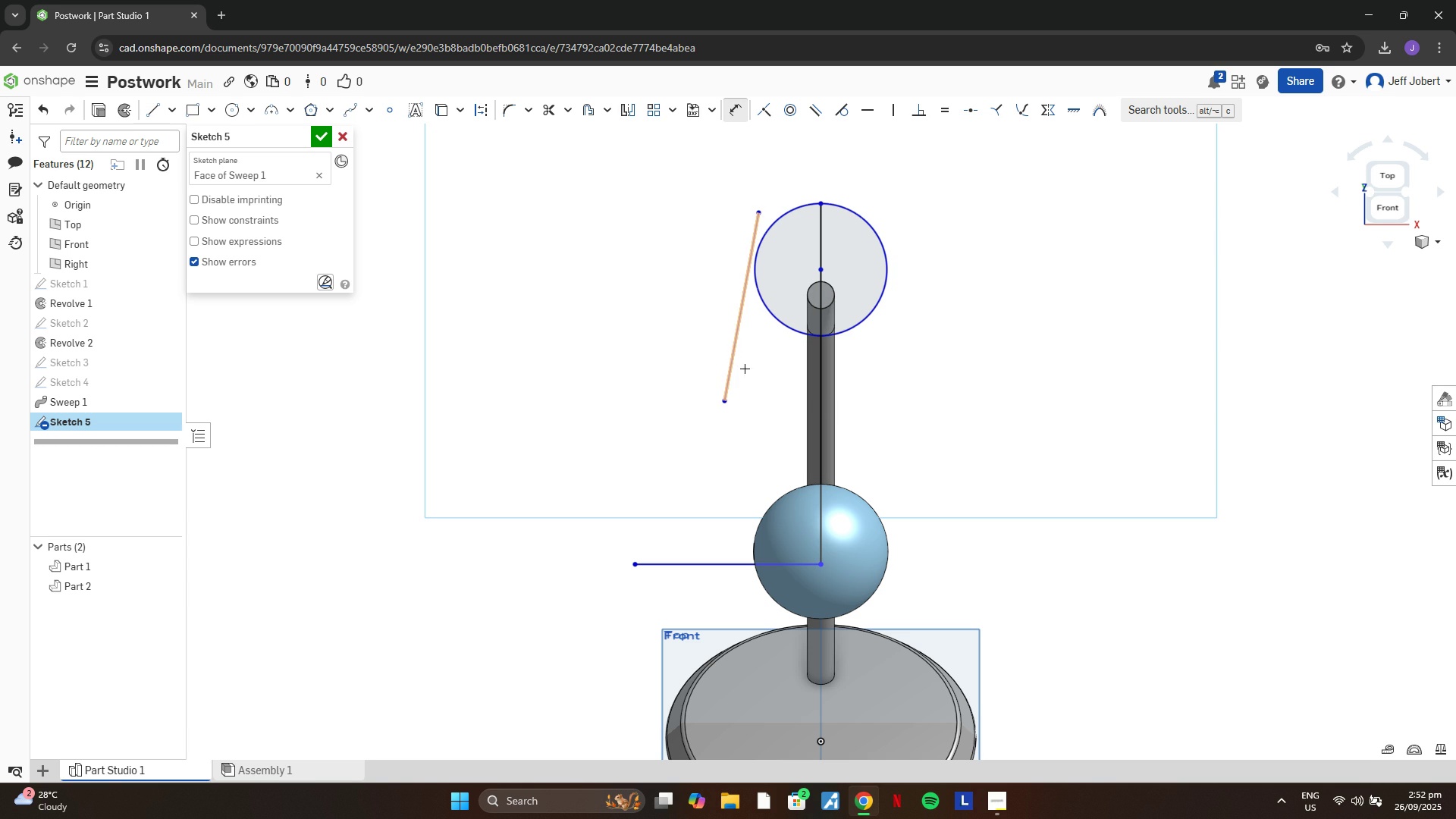 
left_click([734, 366])
 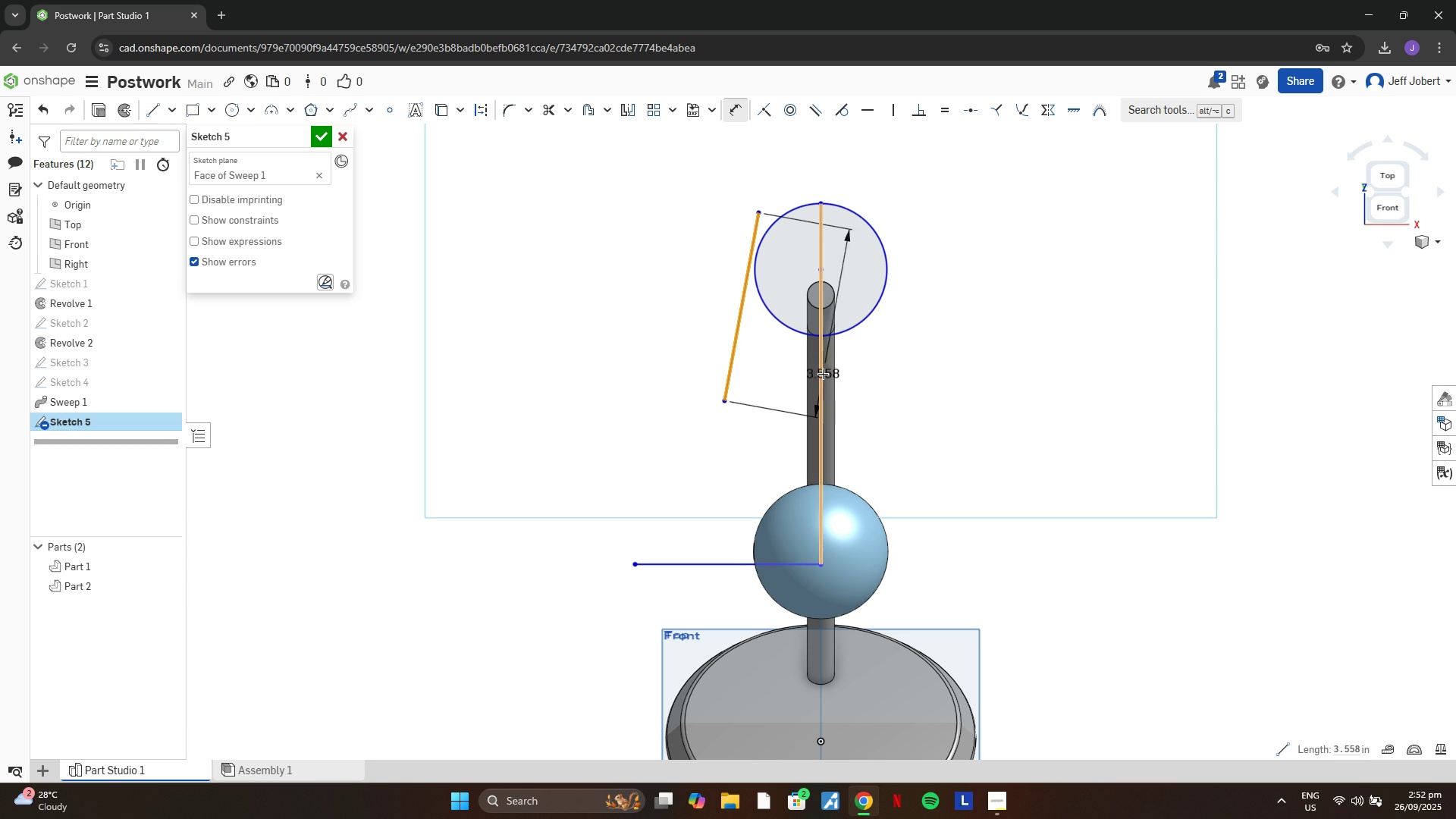 
left_click([823, 374])
 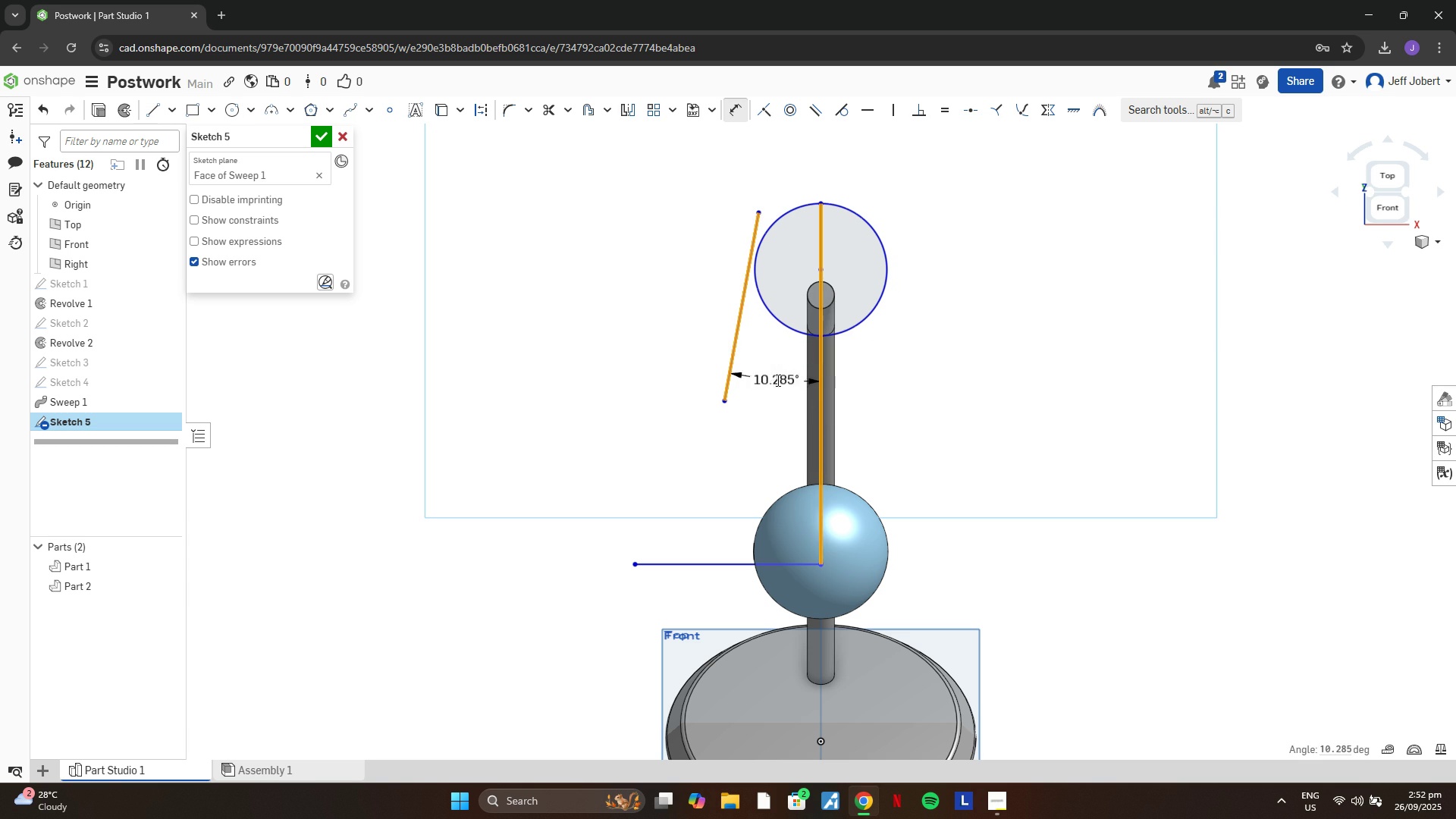 
left_click([777, 380])
 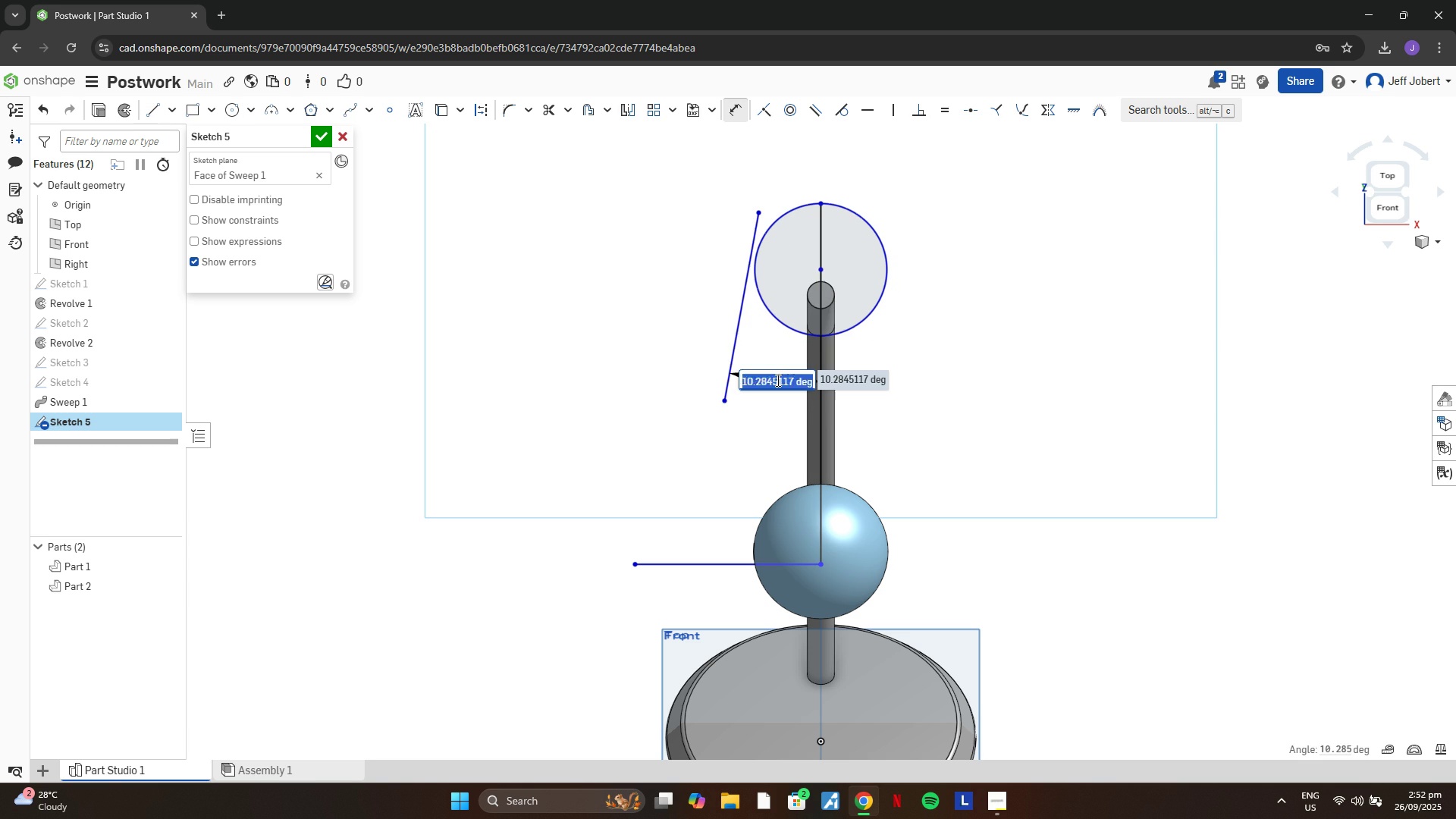 
type(15)
 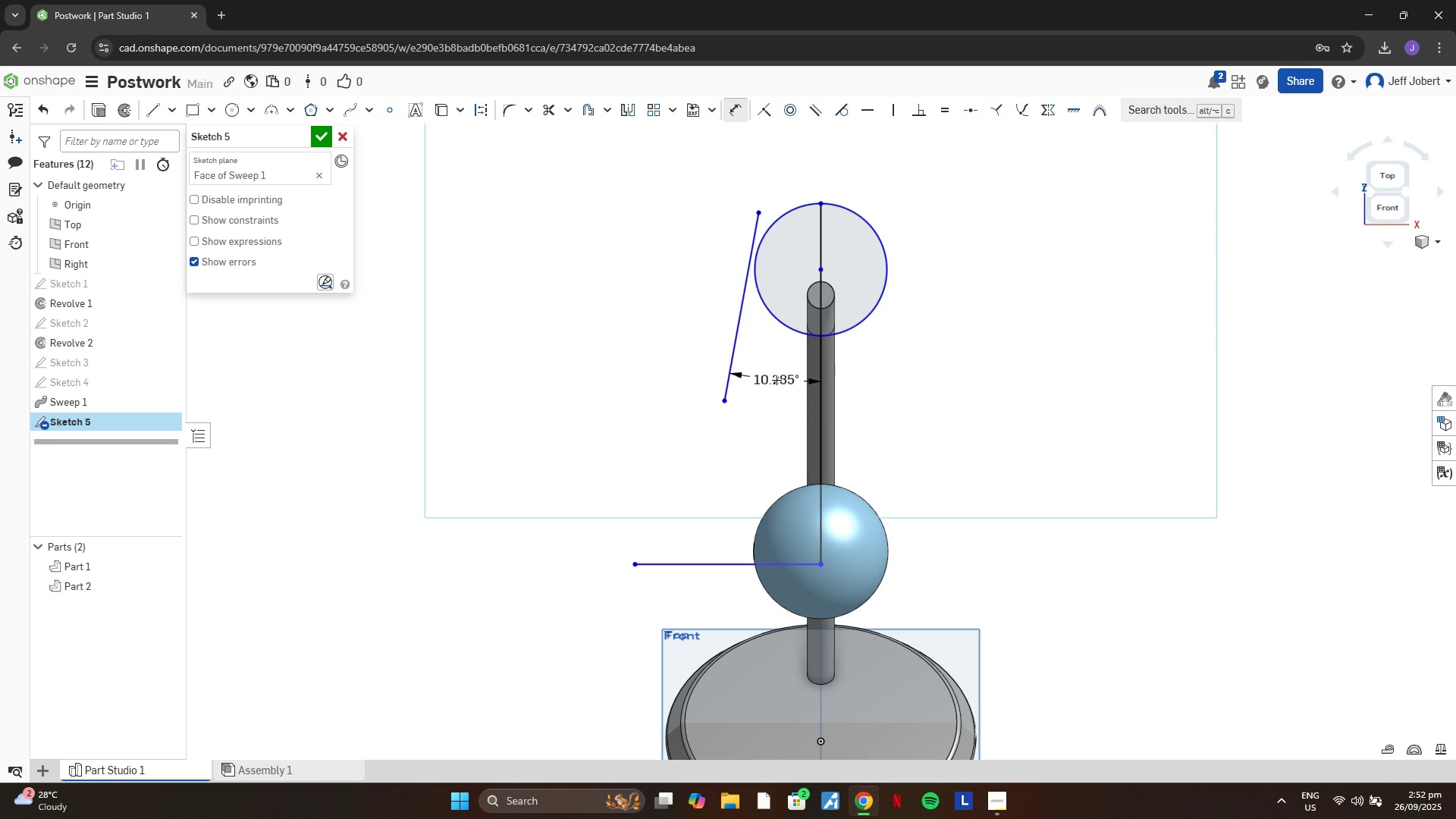 
key(Enter)
 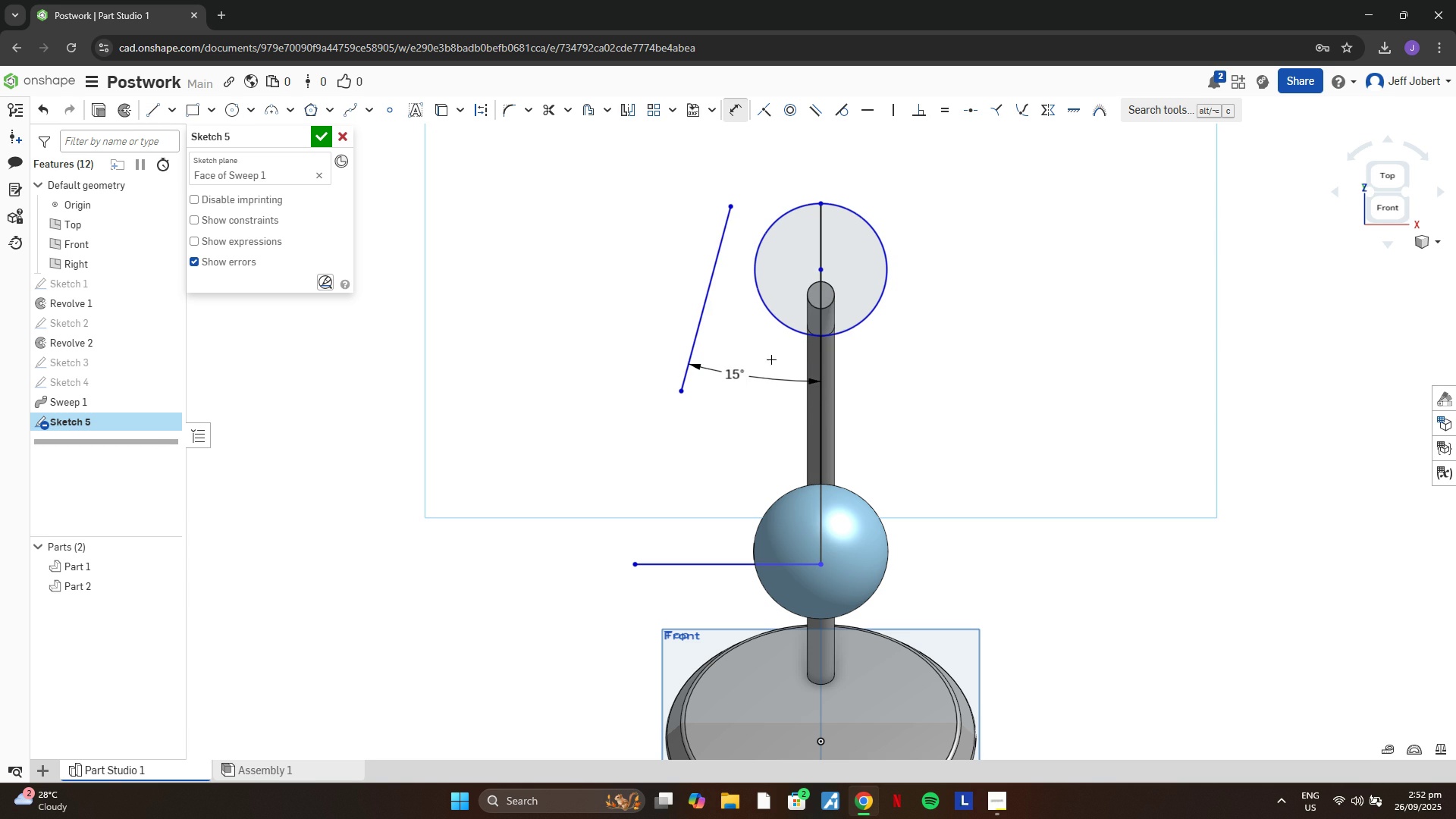 
key(Escape)
 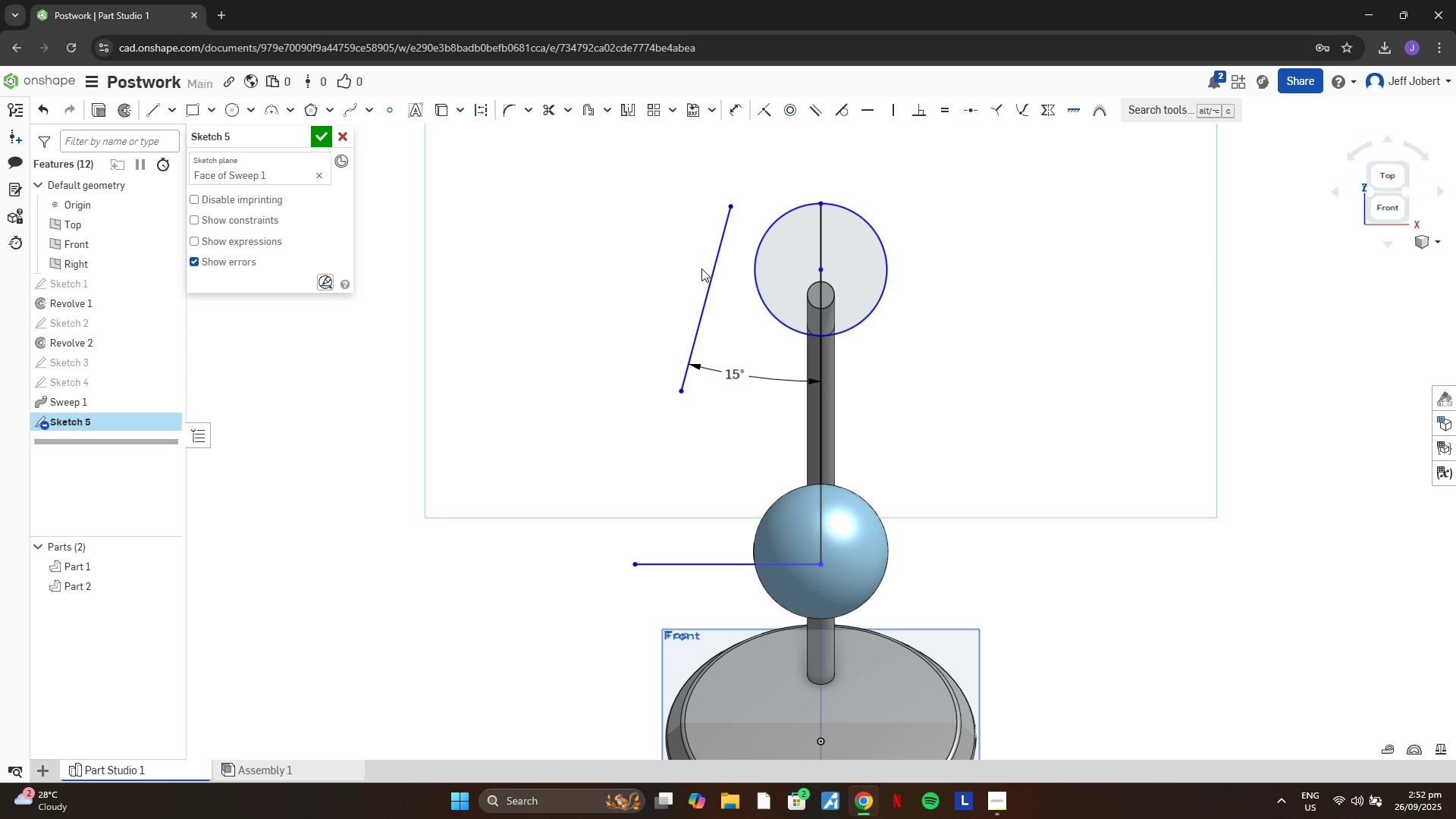 
left_click([701, 268])
 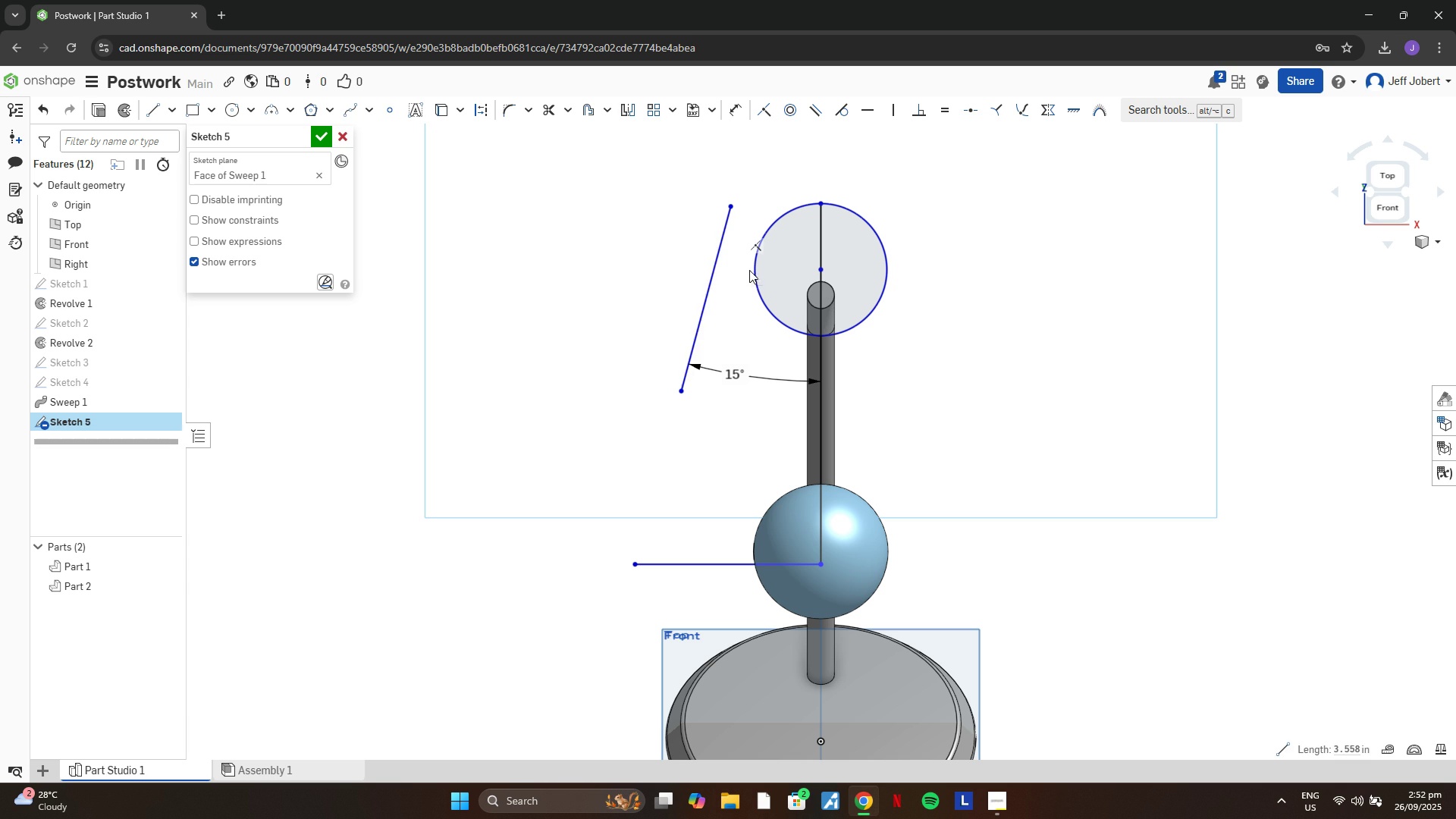 
left_click([749, 270])
 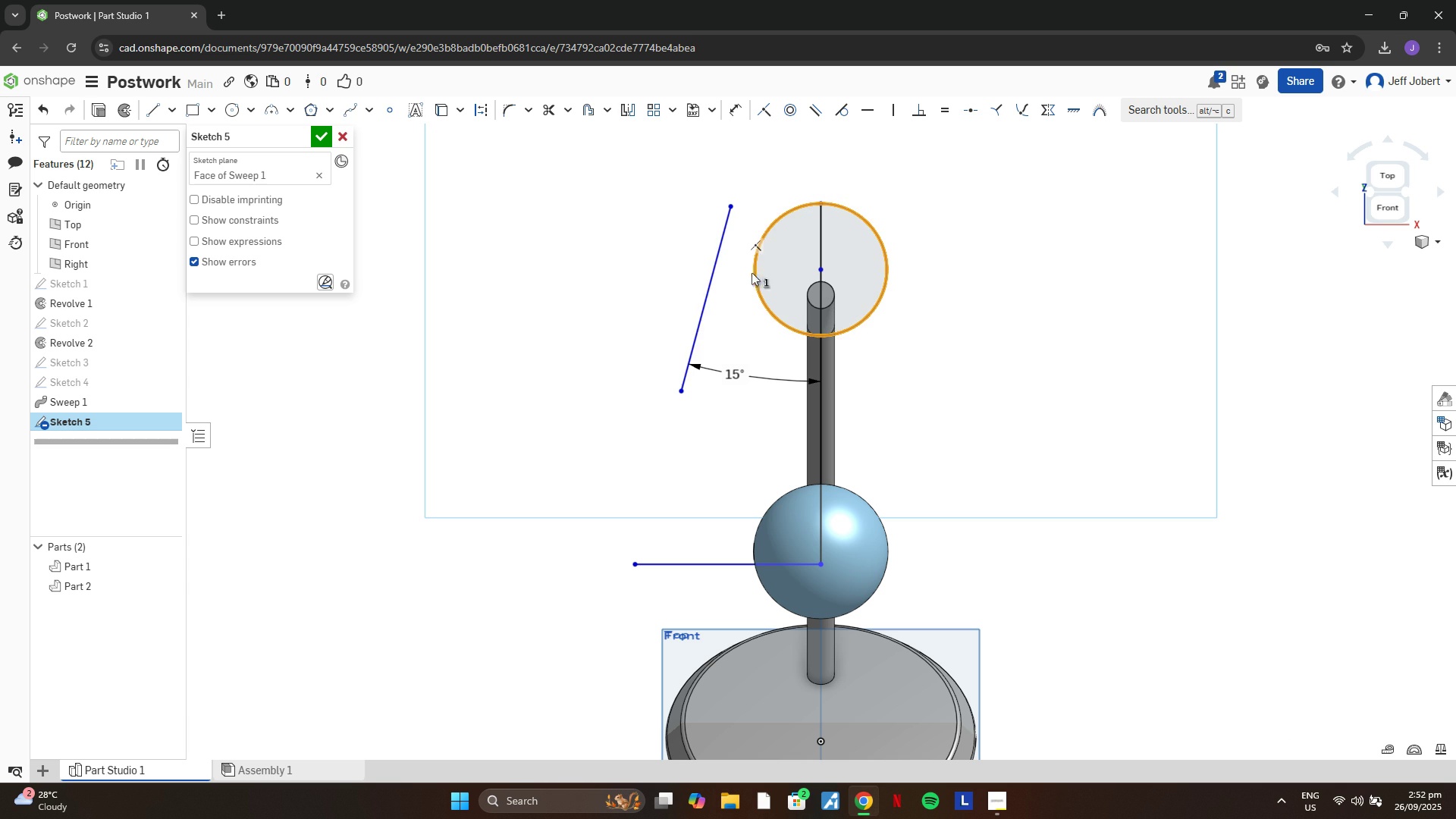 
left_click([755, 273])
 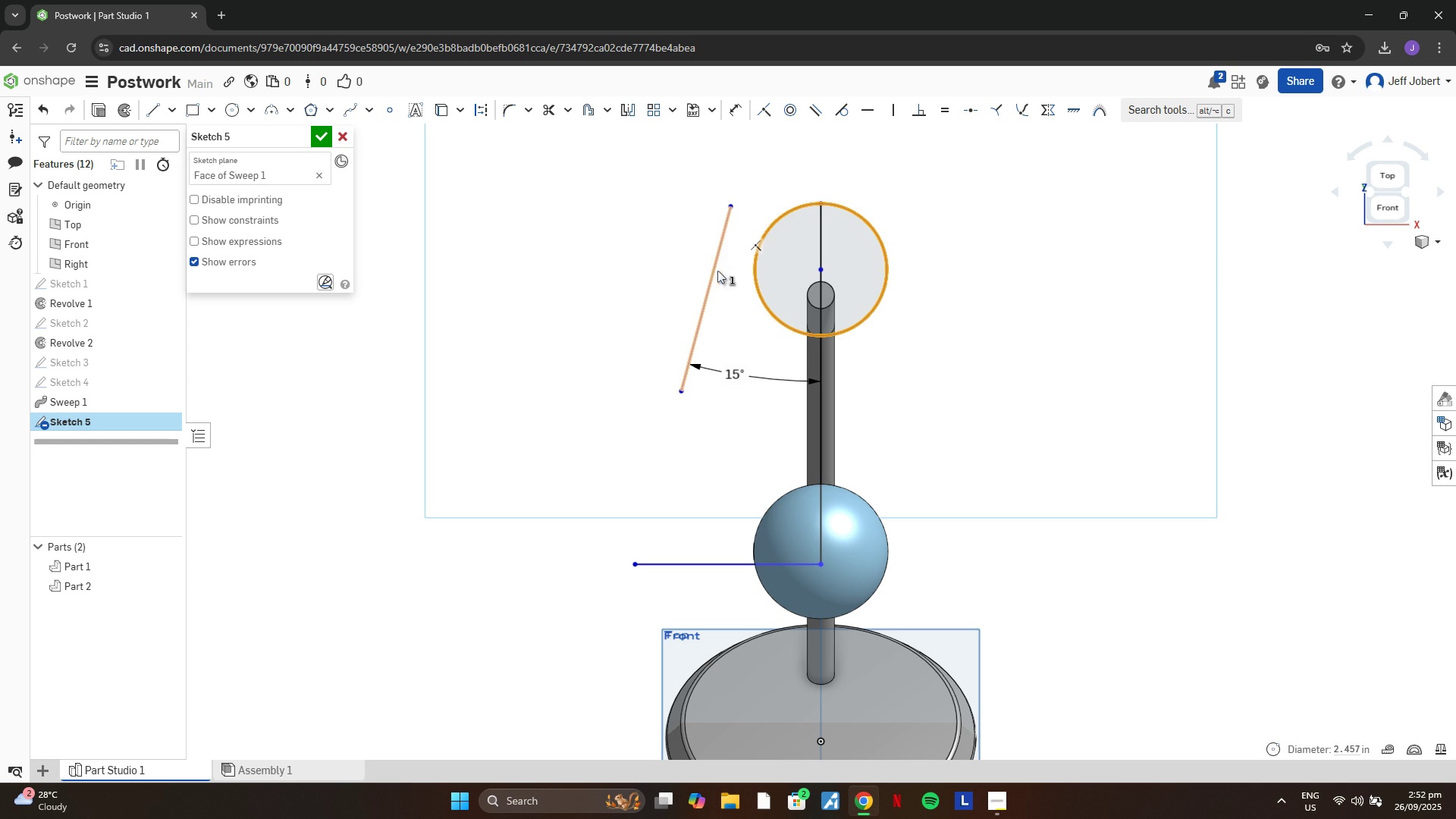 
left_click([717, 271])
 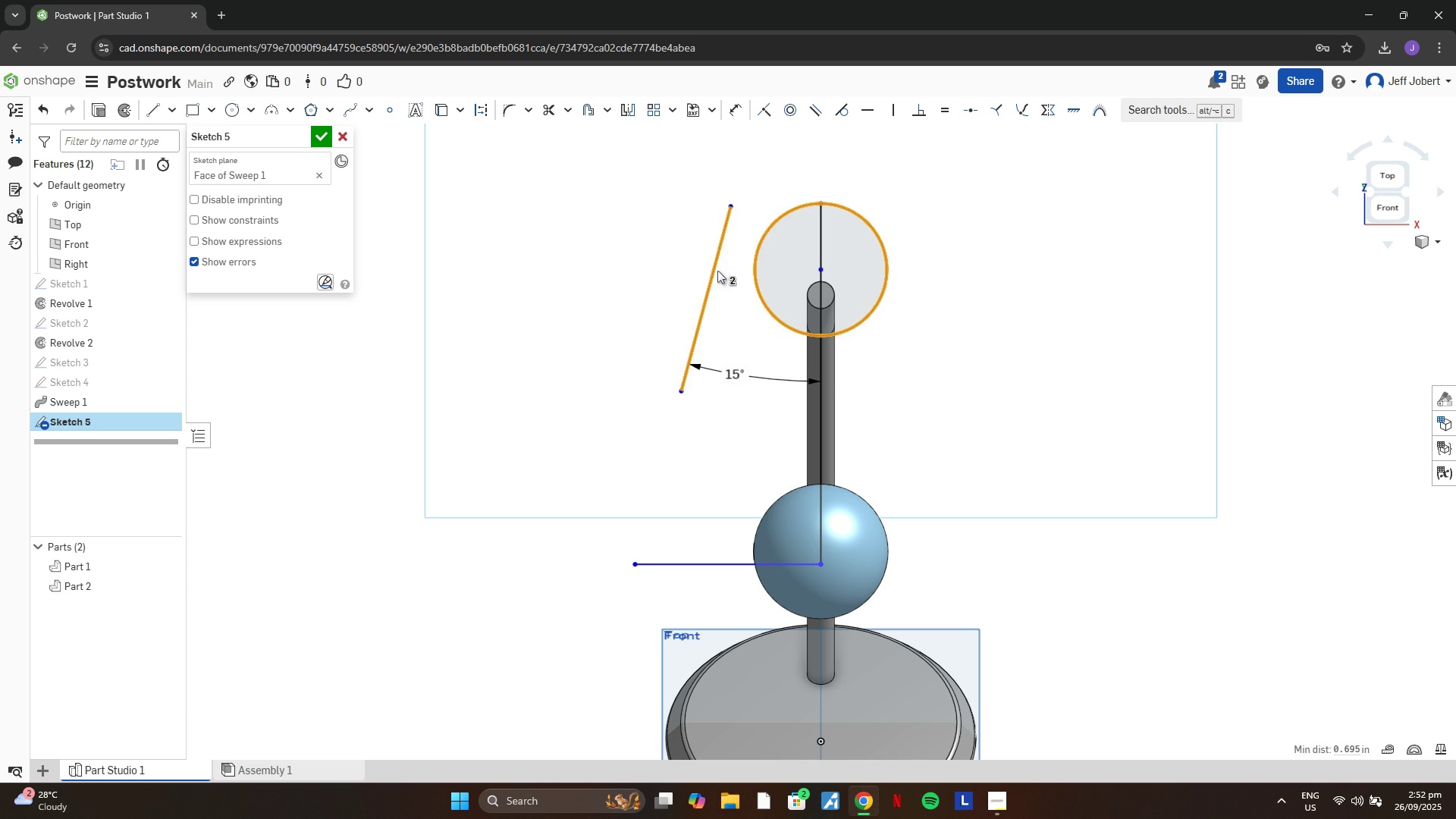 
key(T)
 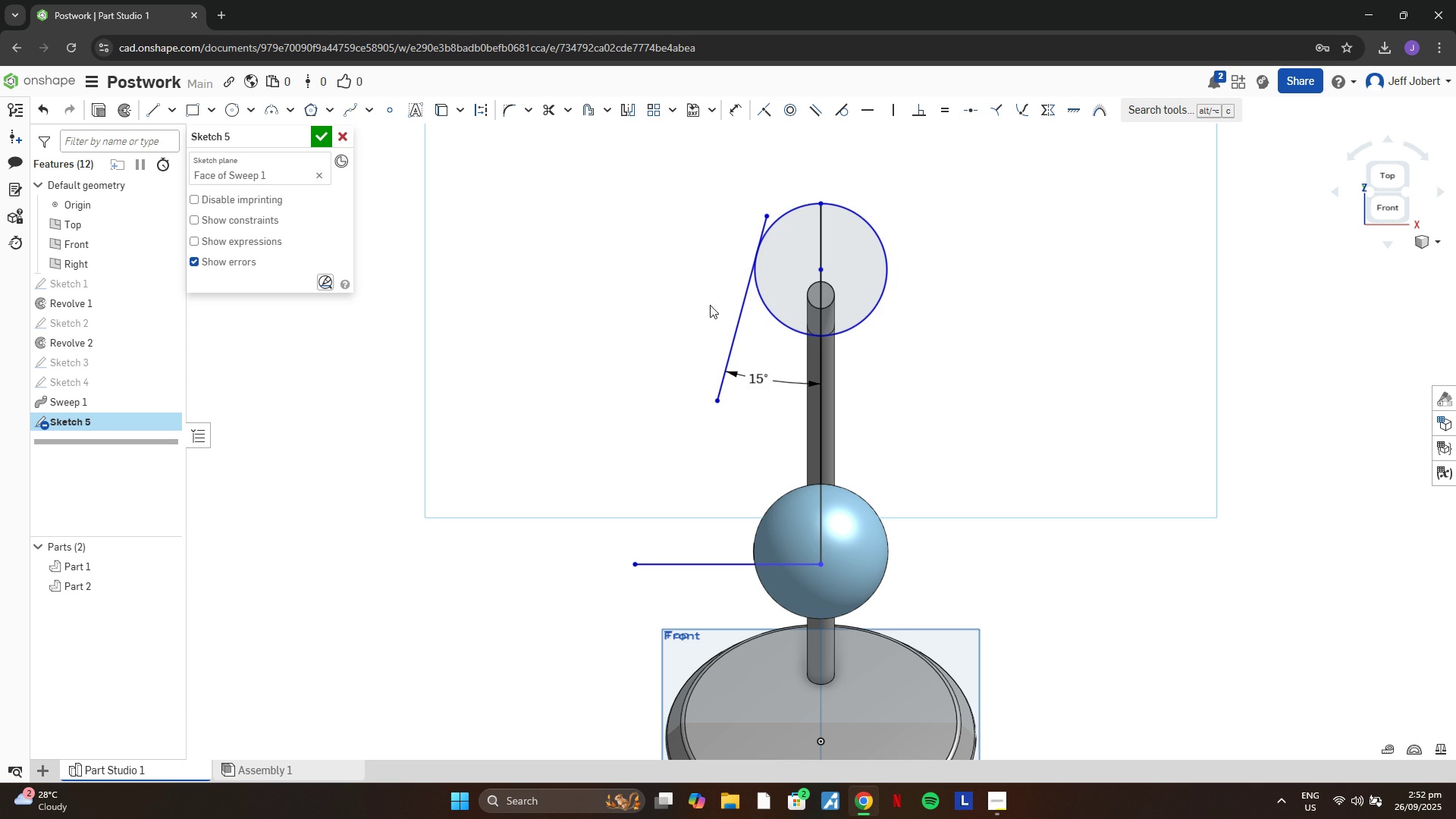 
key(Escape)
 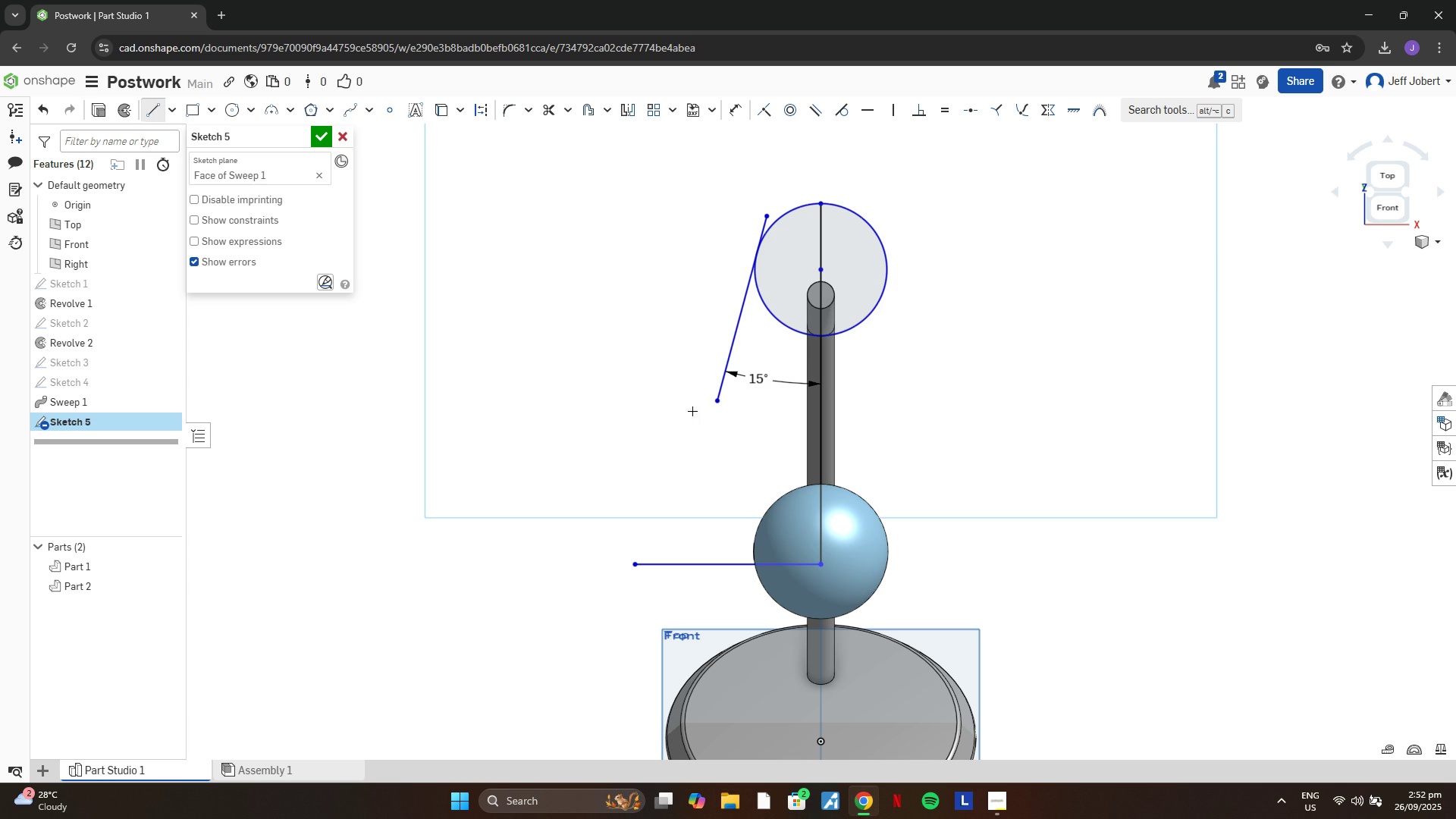 
key(L)
 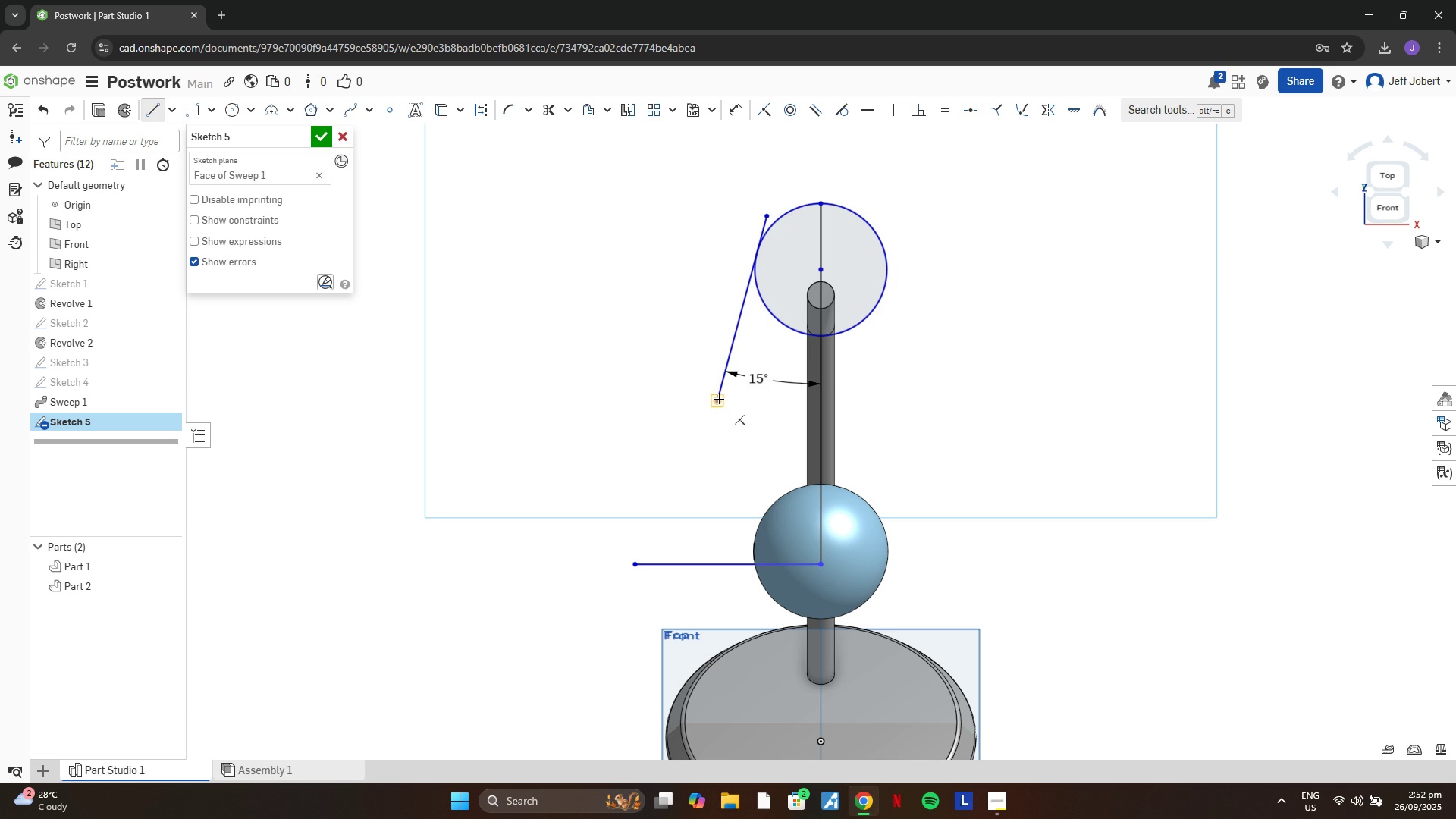 
left_click([719, 399])
 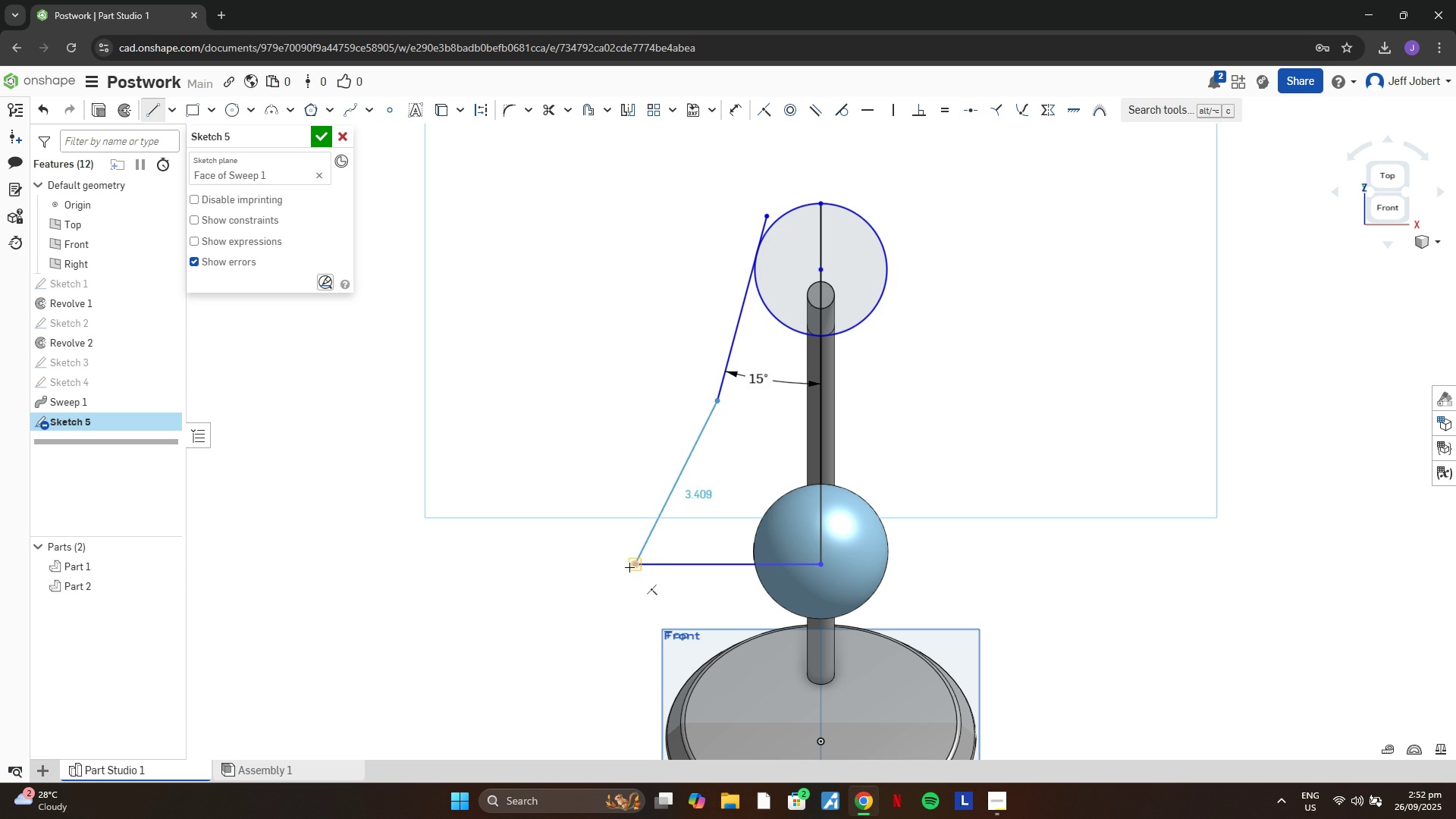 
left_click([629, 567])
 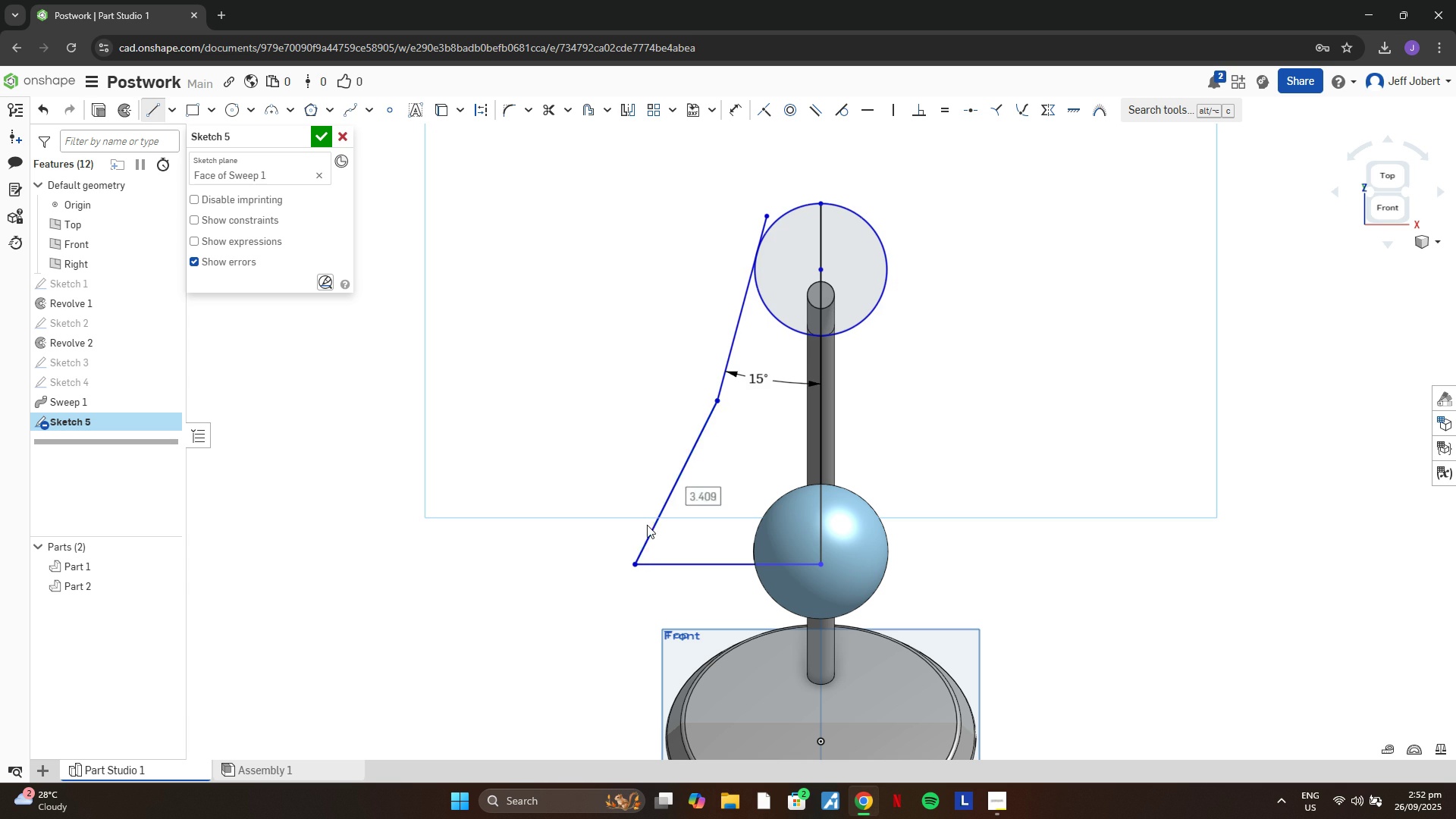 
key(Escape)
 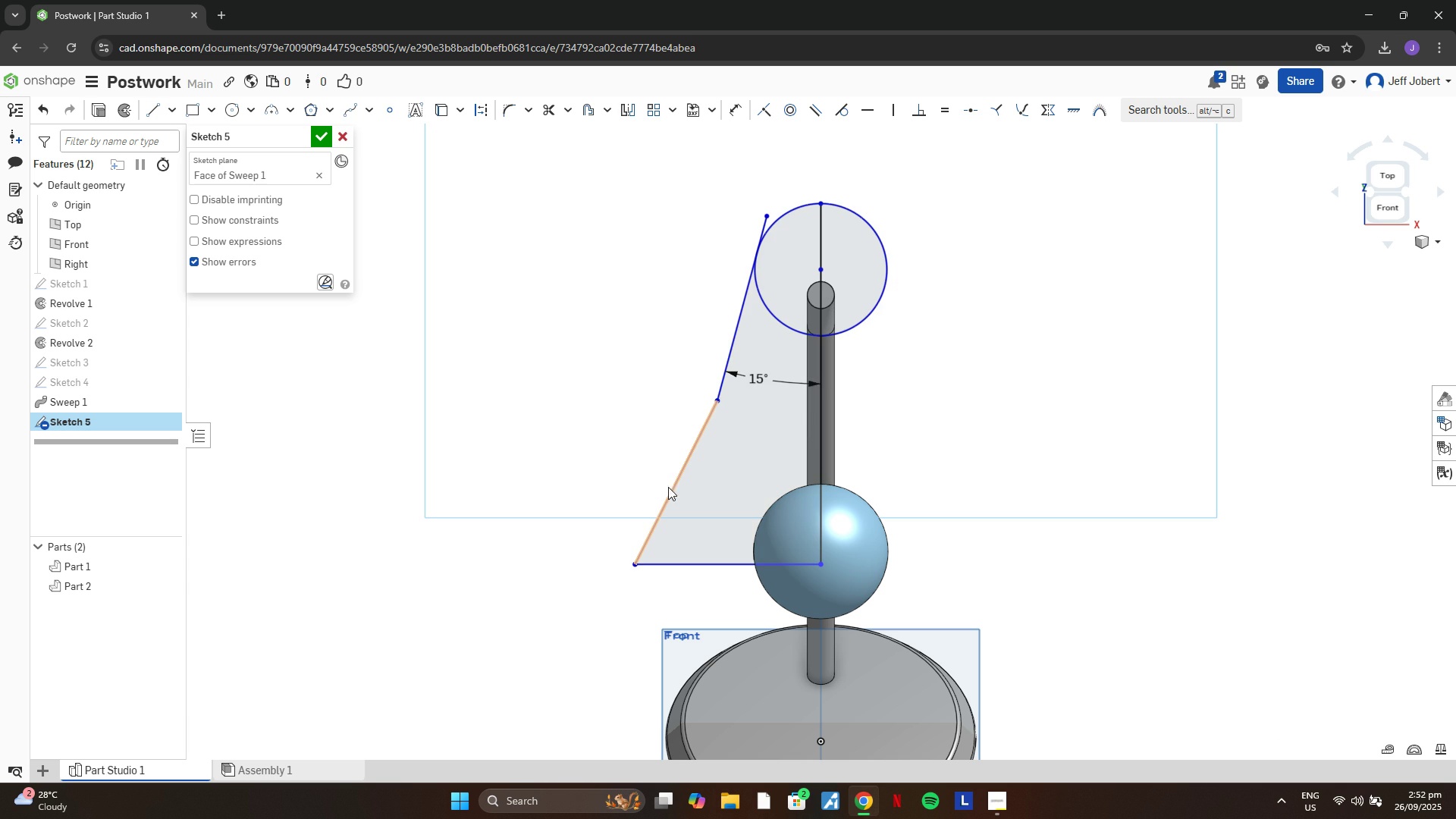 
key(D)
 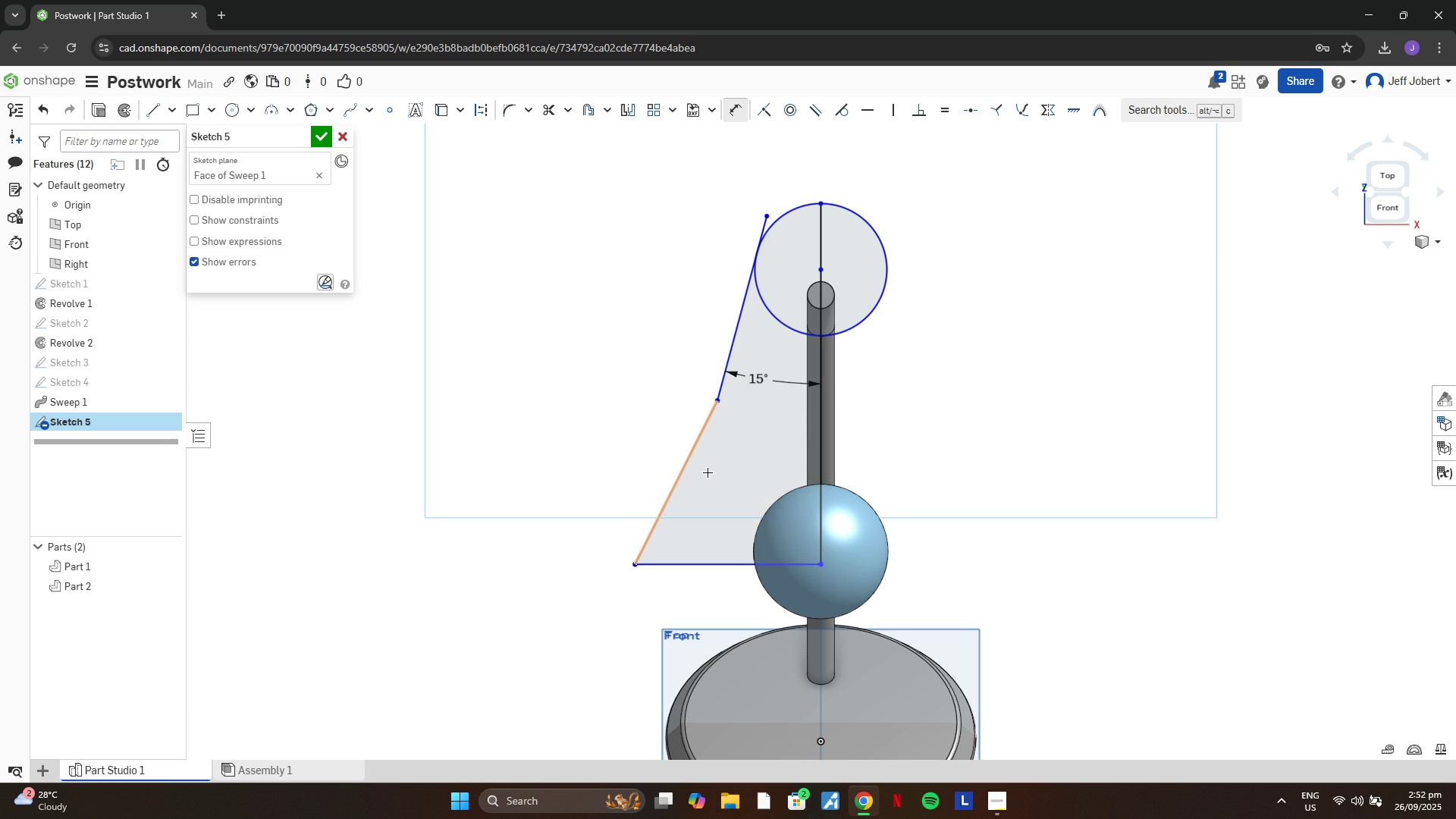 
left_click([677, 484])
 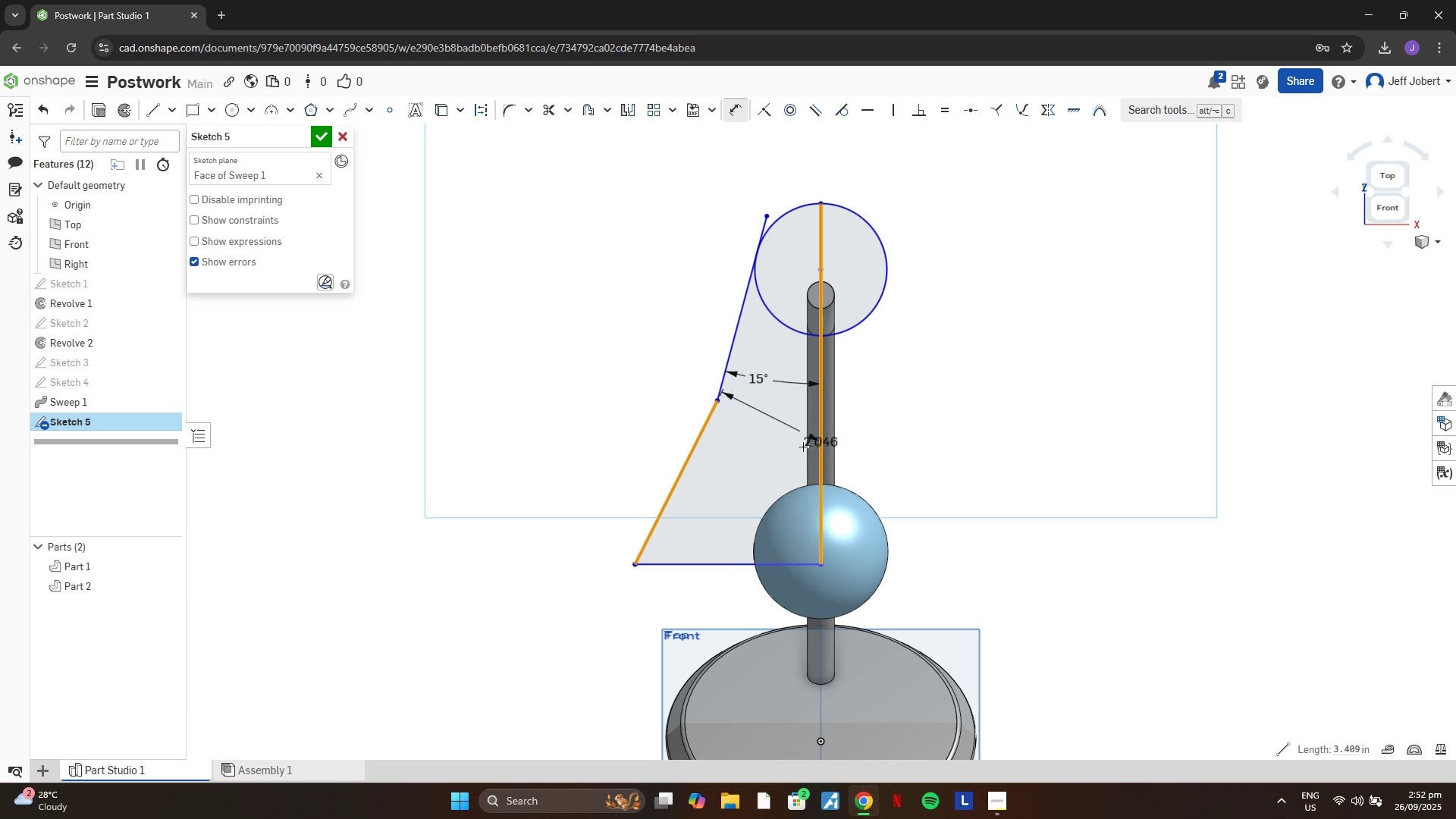 
left_click([824, 442])
 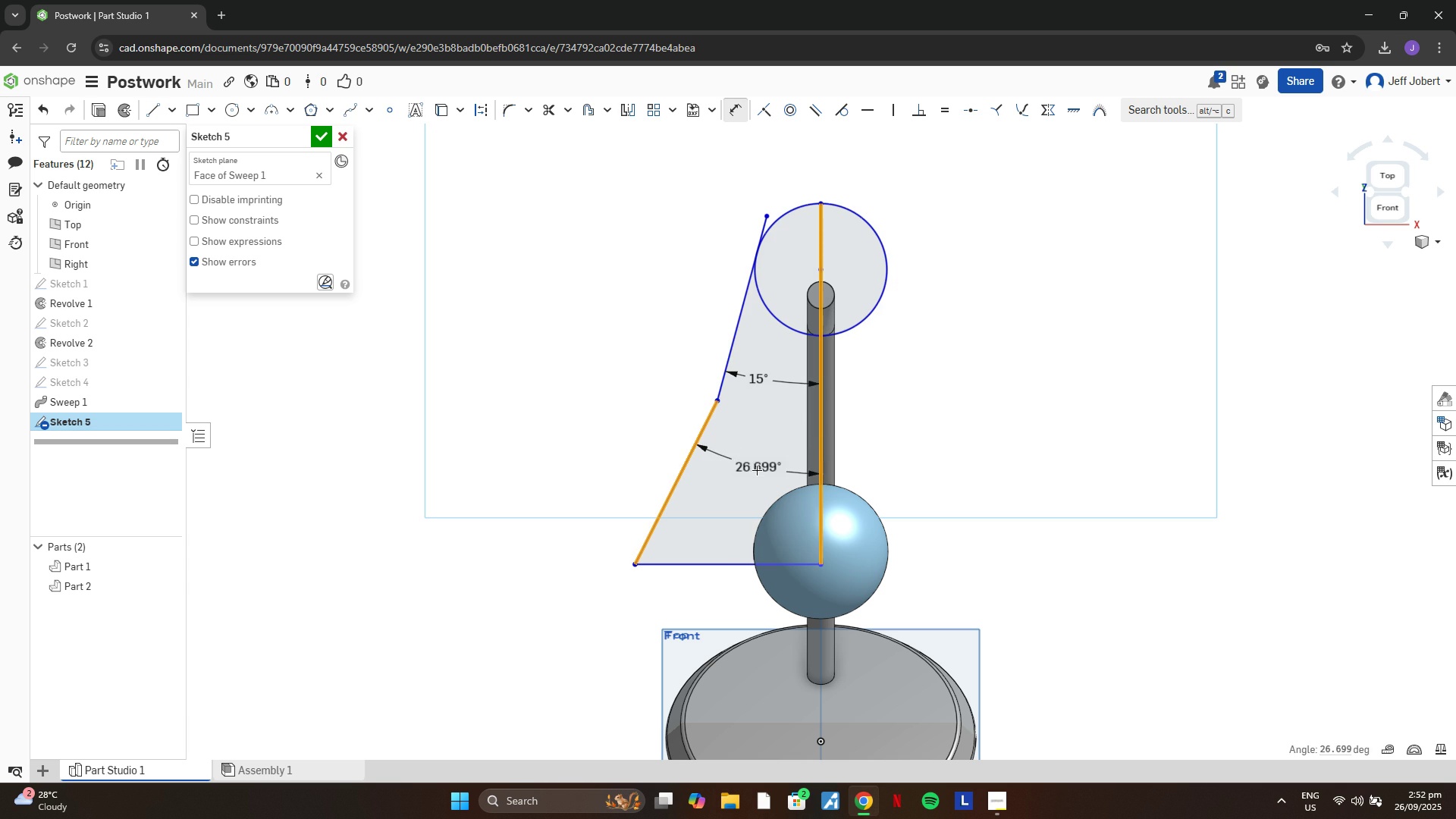 
left_click([757, 470])
 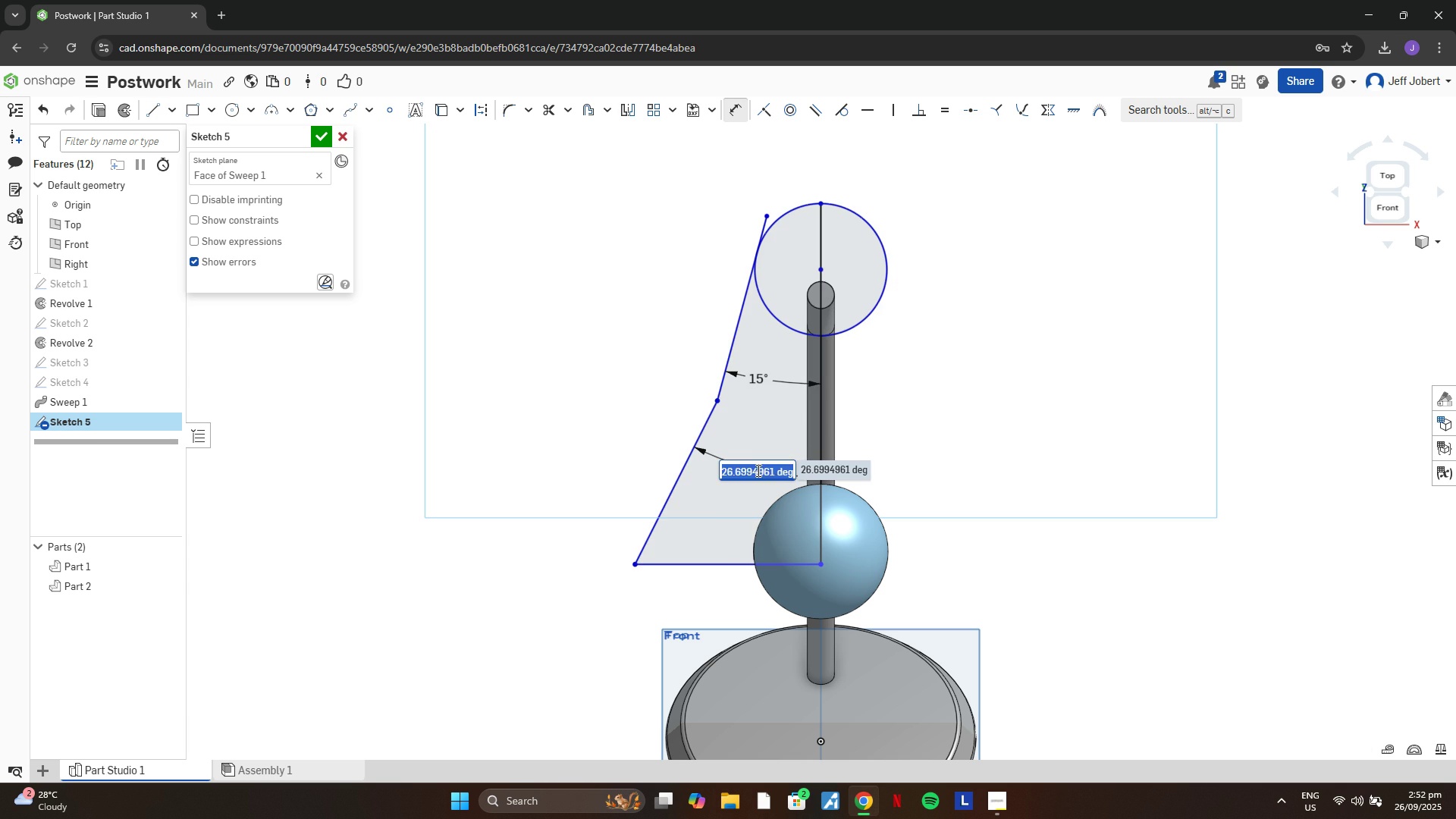 
type(30)
 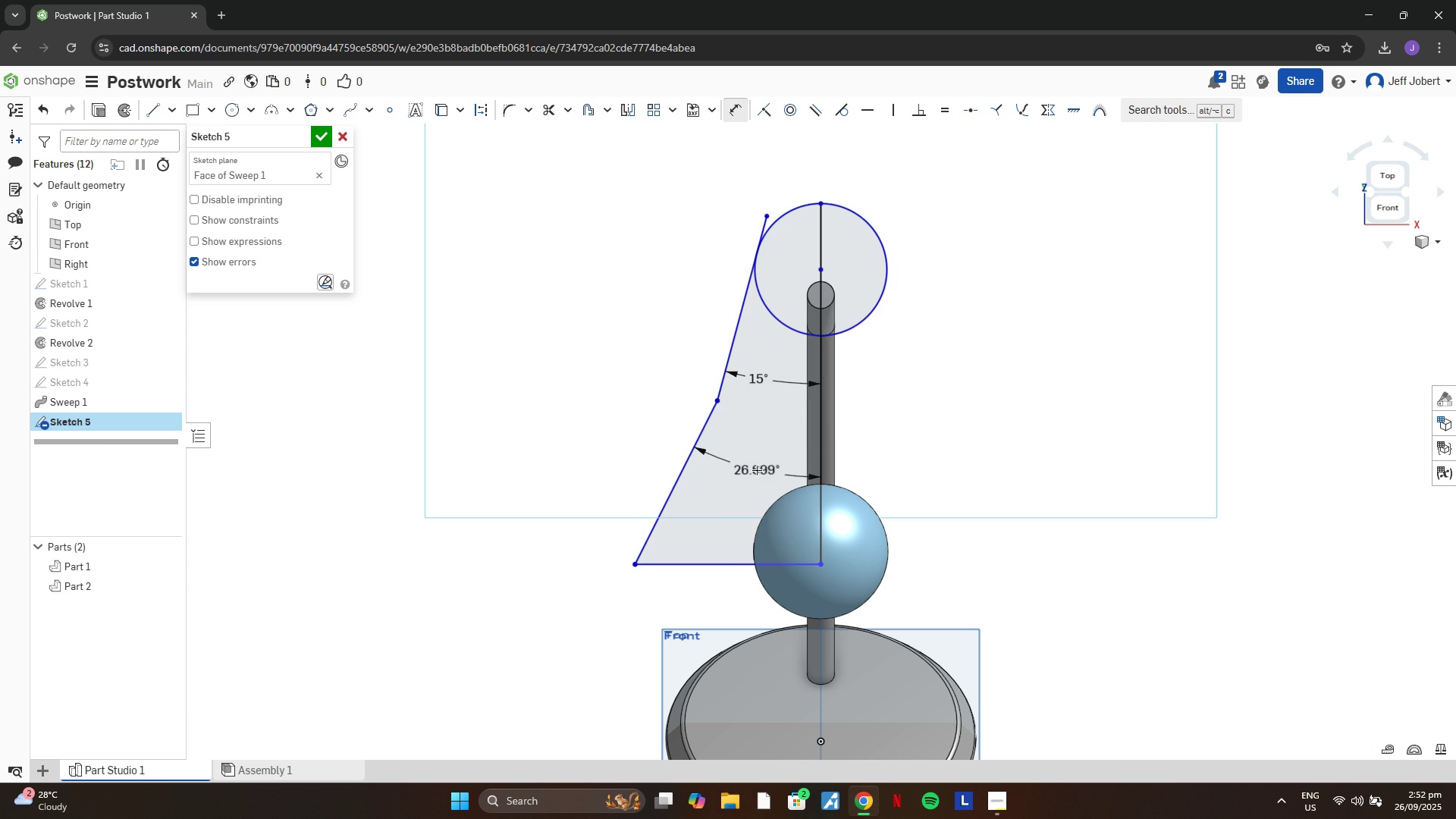 
key(Enter)
 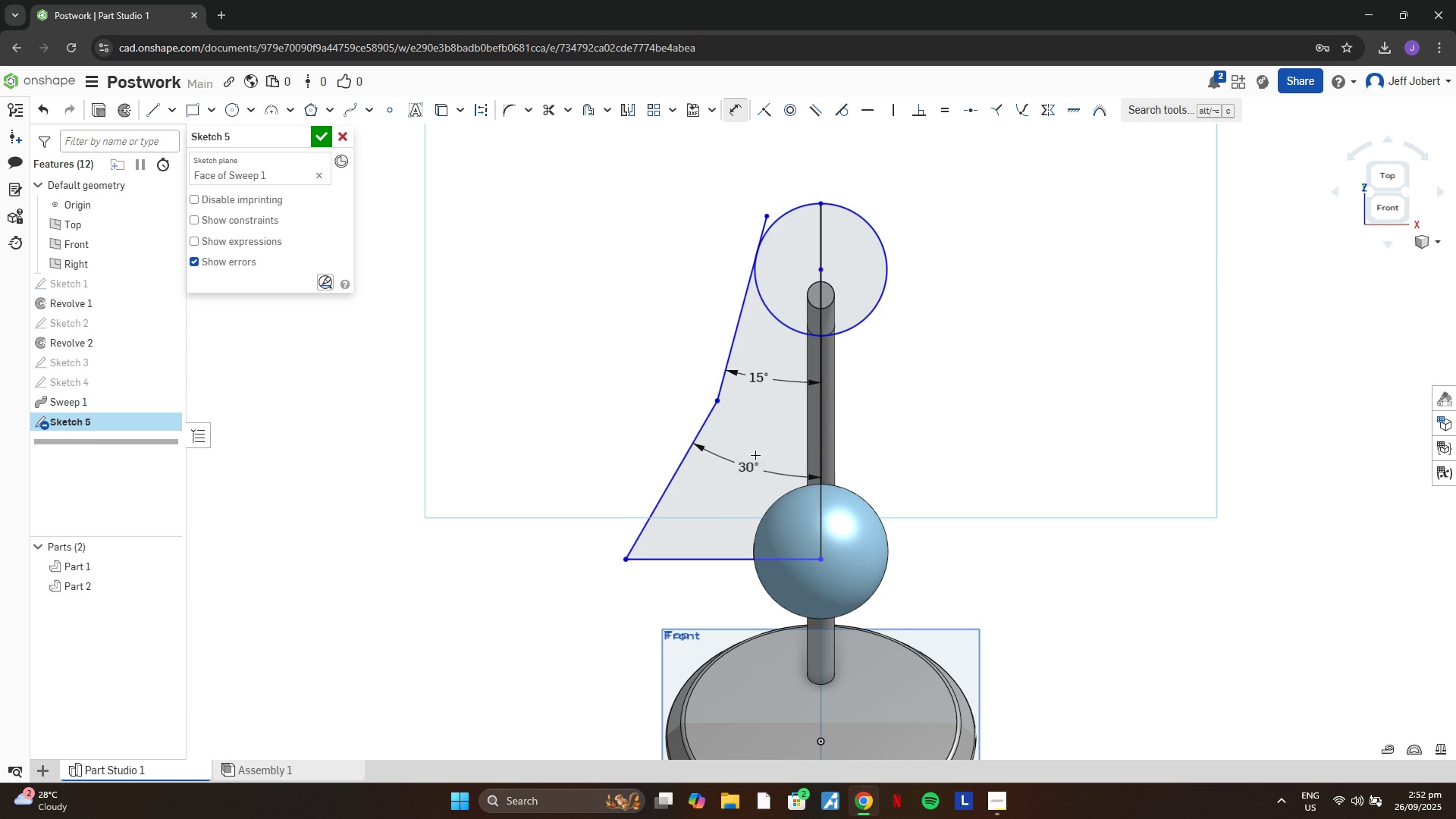 
key(Escape)
 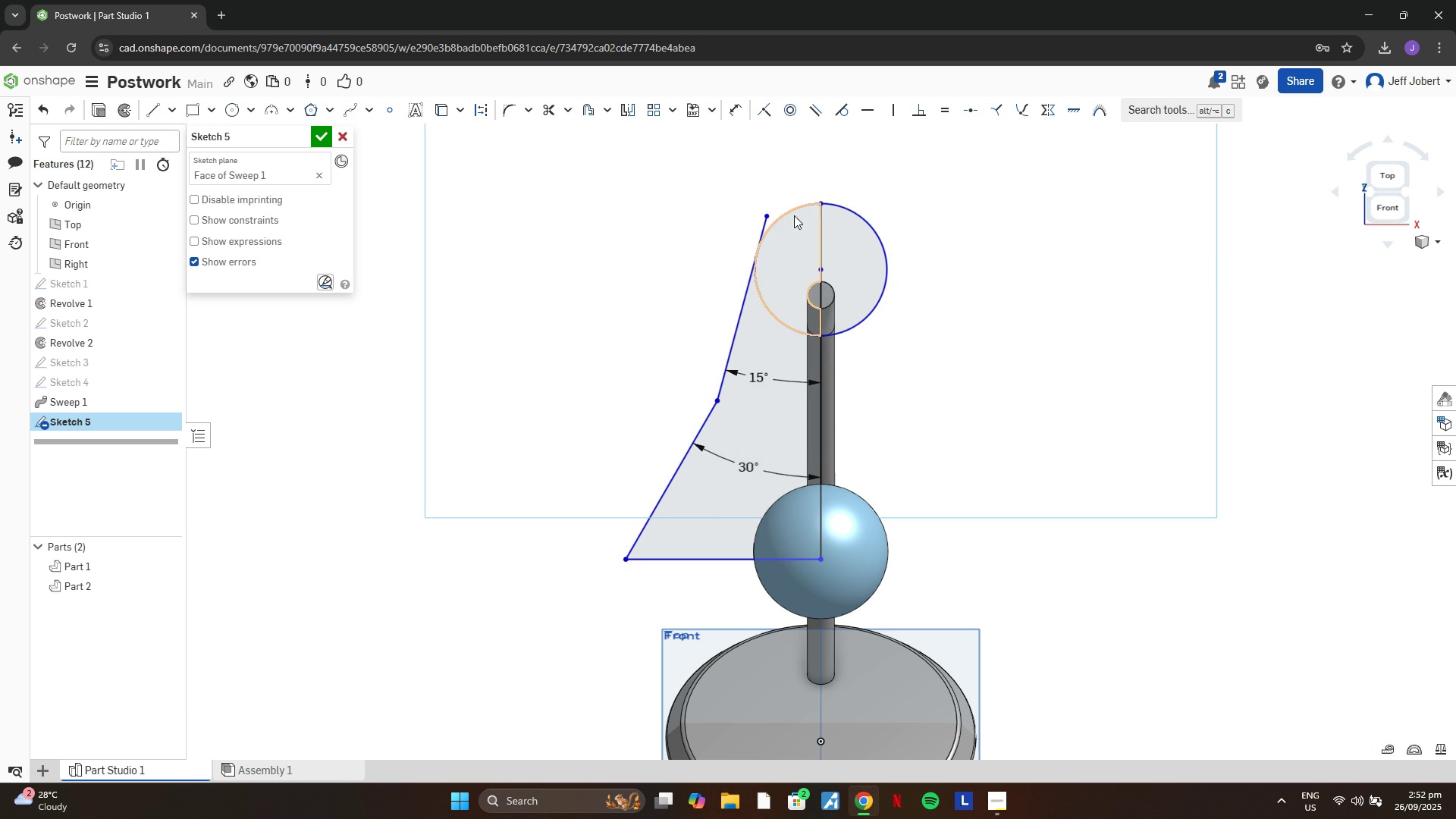 
scroll: coordinate [797, 174], scroll_direction: up, amount: 2.0
 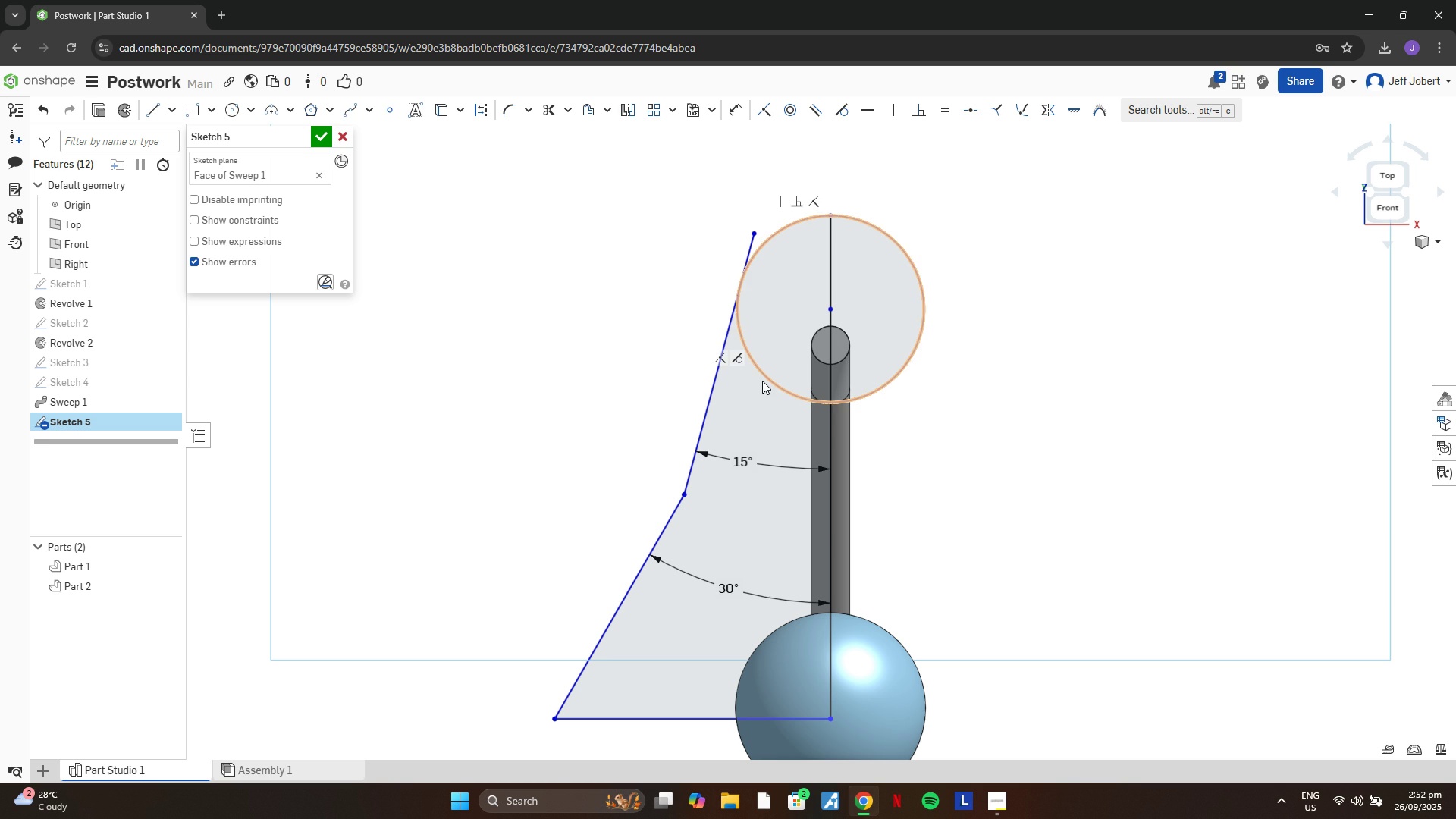 
key(M)
 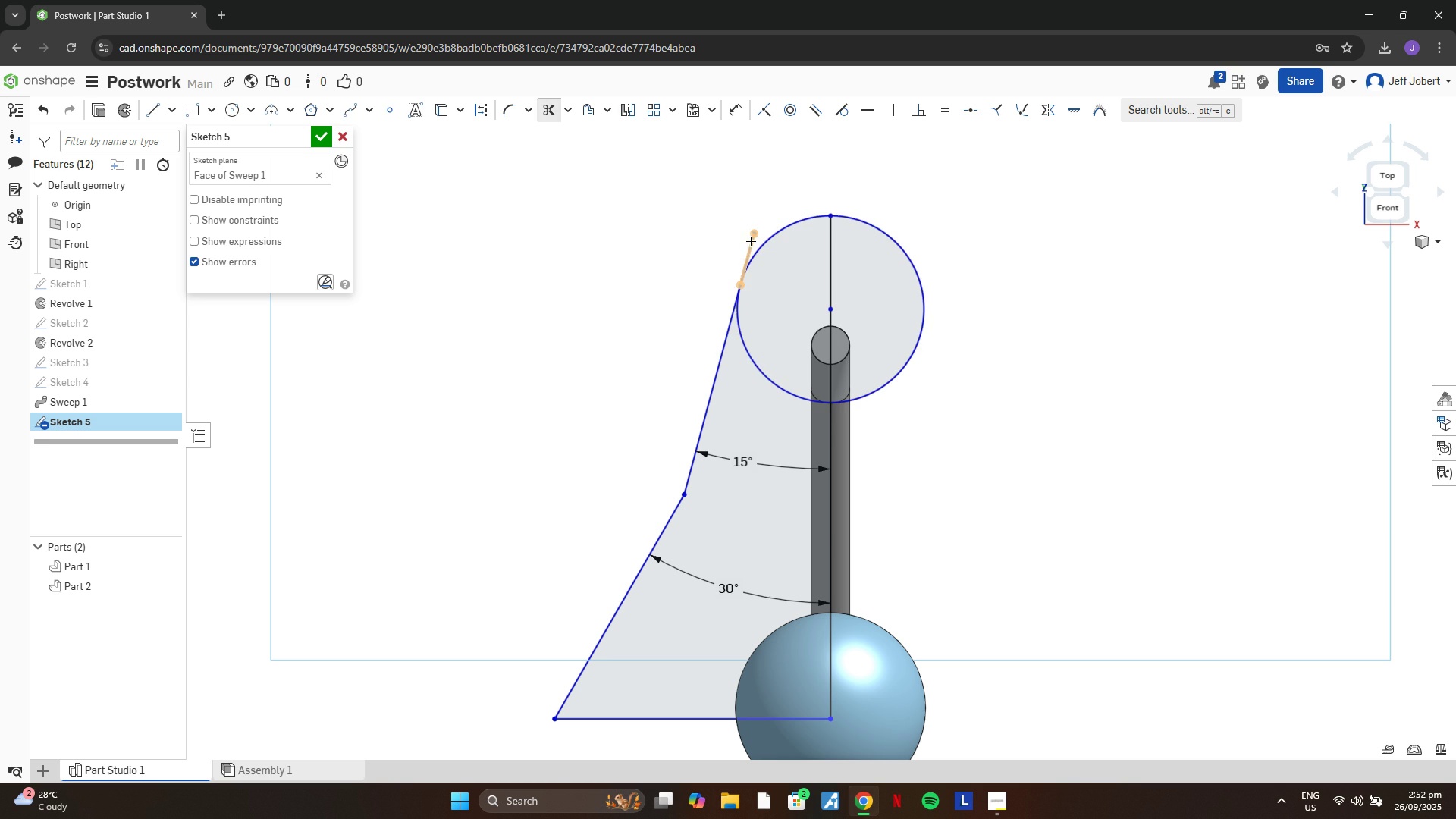 
left_click([751, 241])
 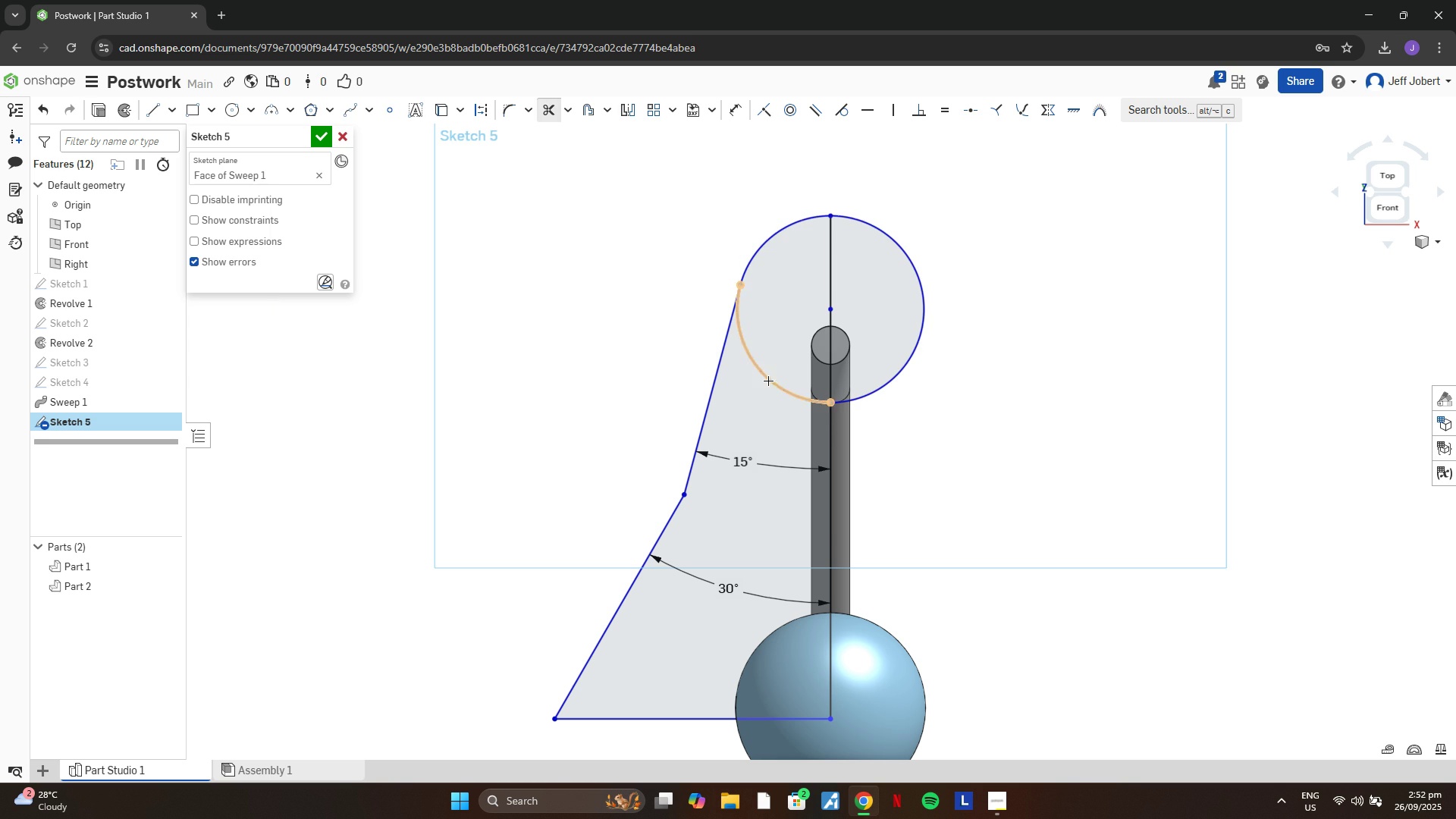 
left_click([768, 381])
 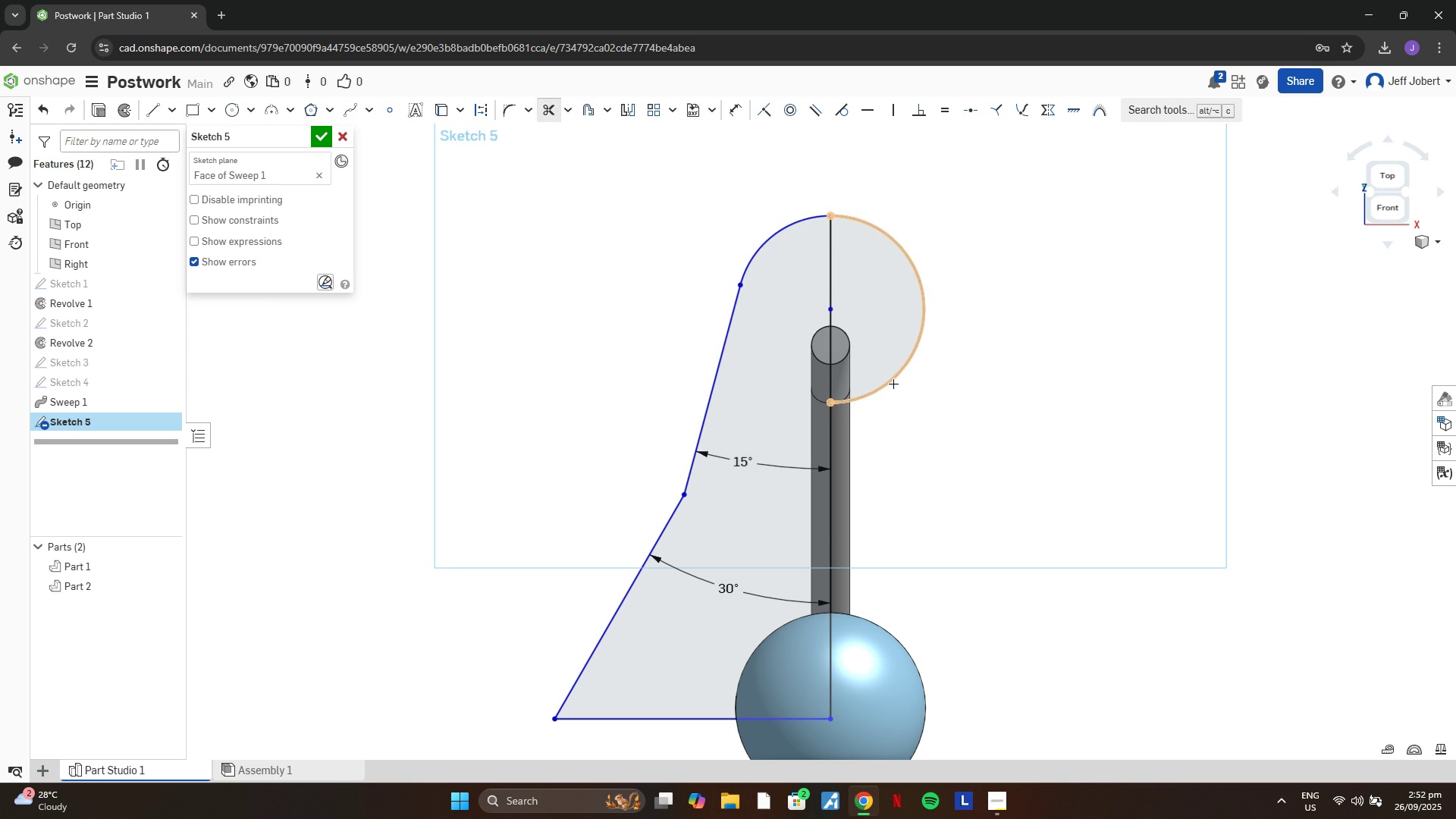 
left_click([893, 384])
 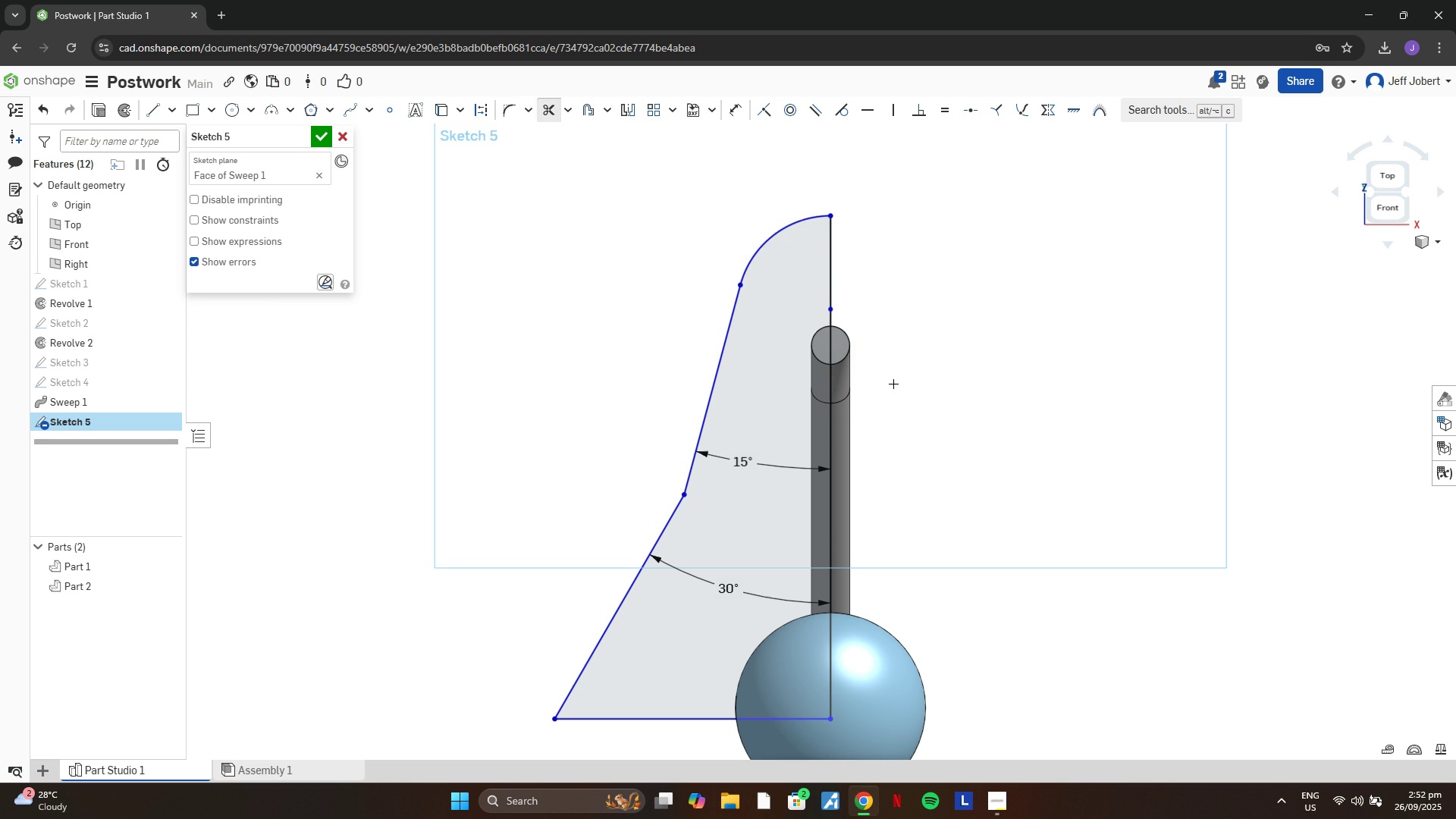 
key(Escape)
 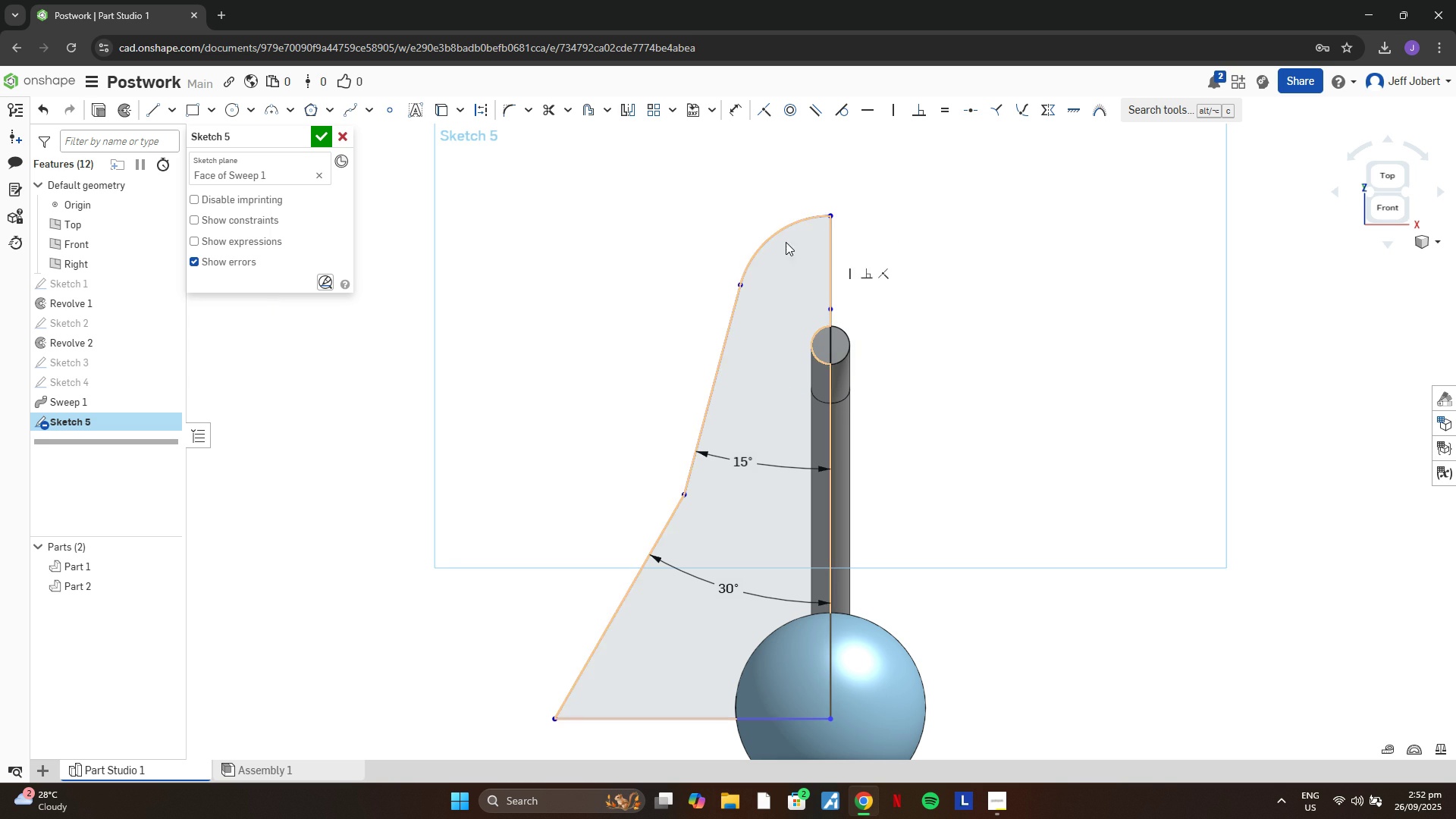 
key(D)
 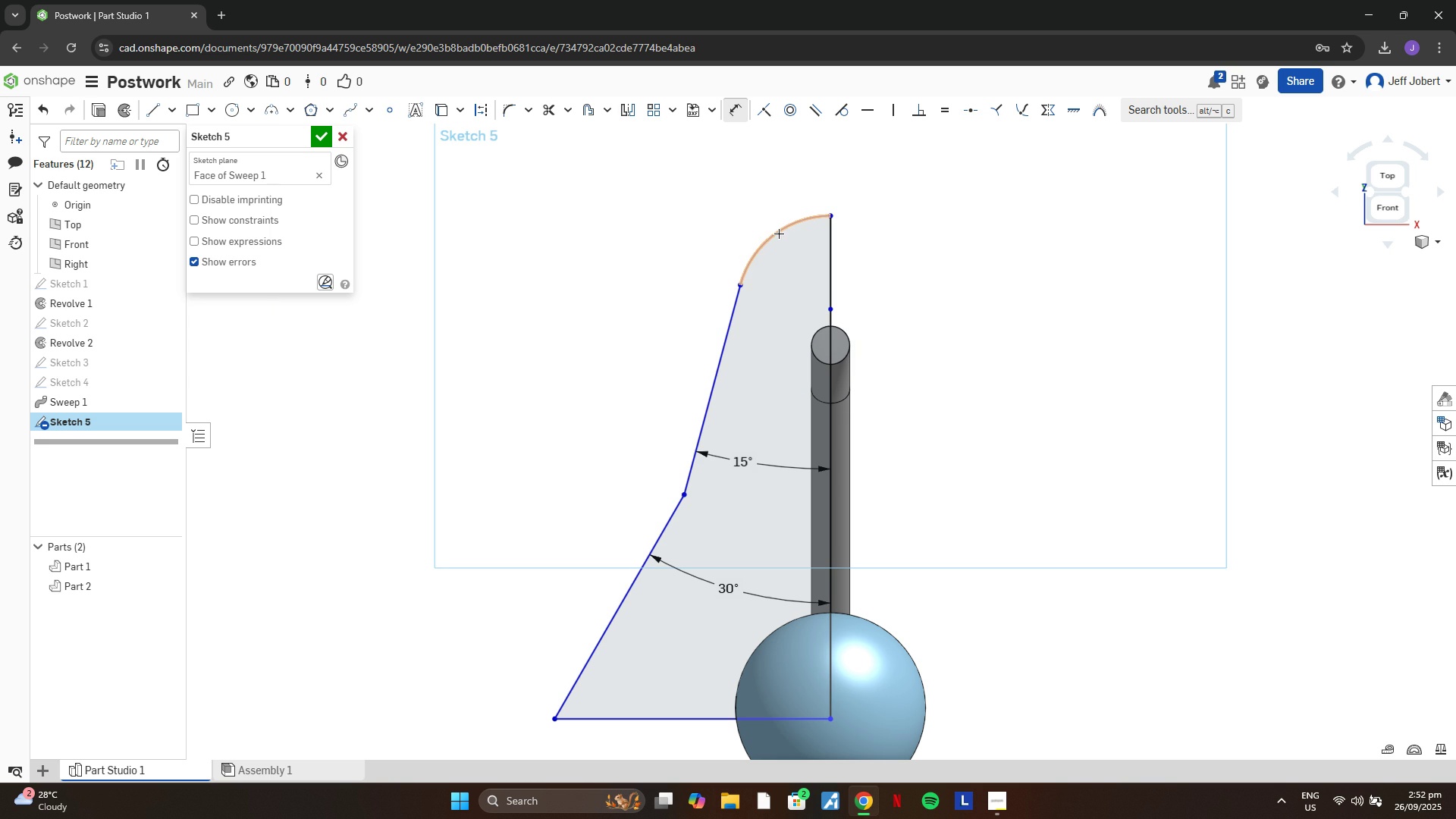 
left_click([779, 234])
 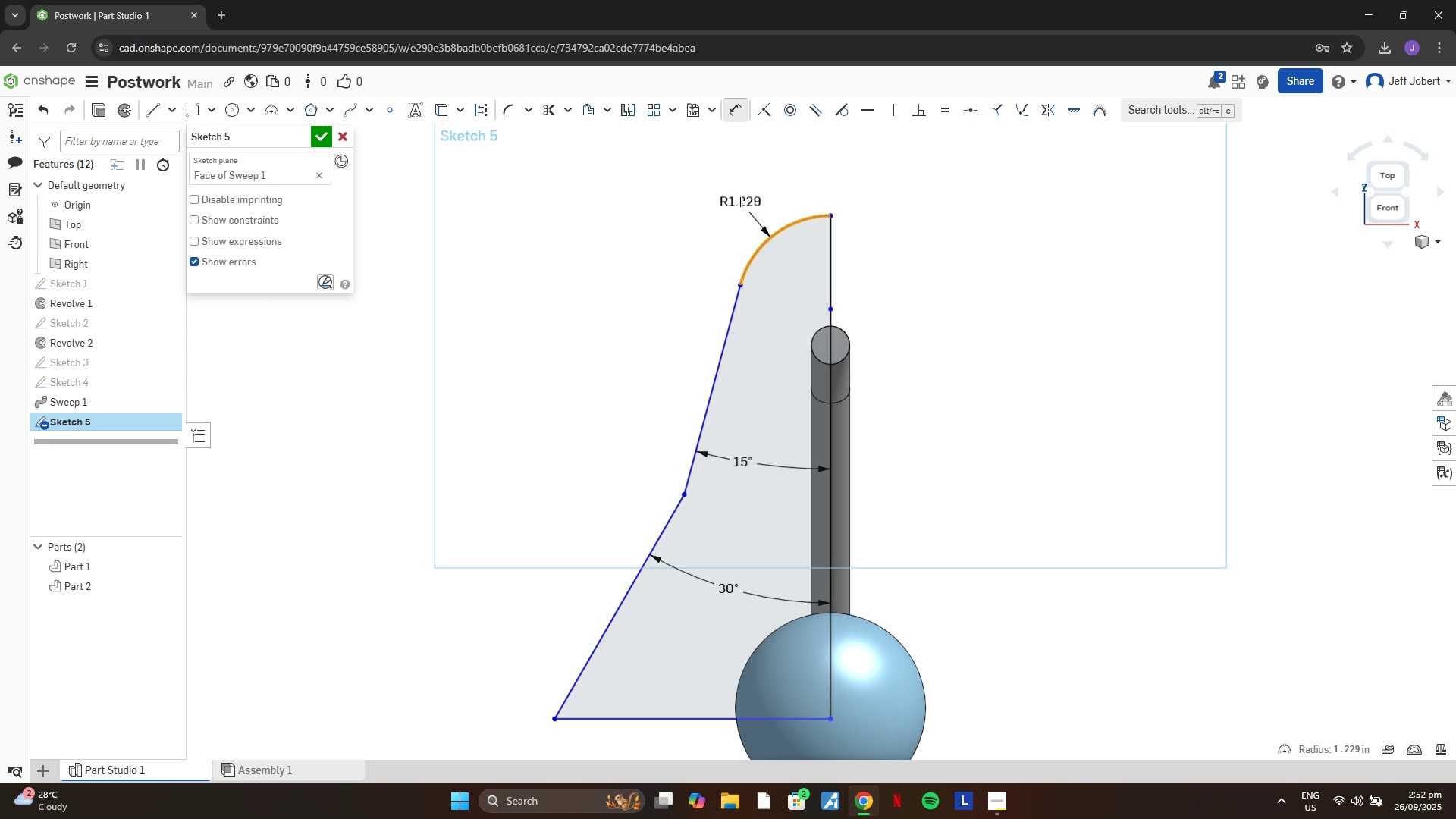 
left_click([740, 202])
 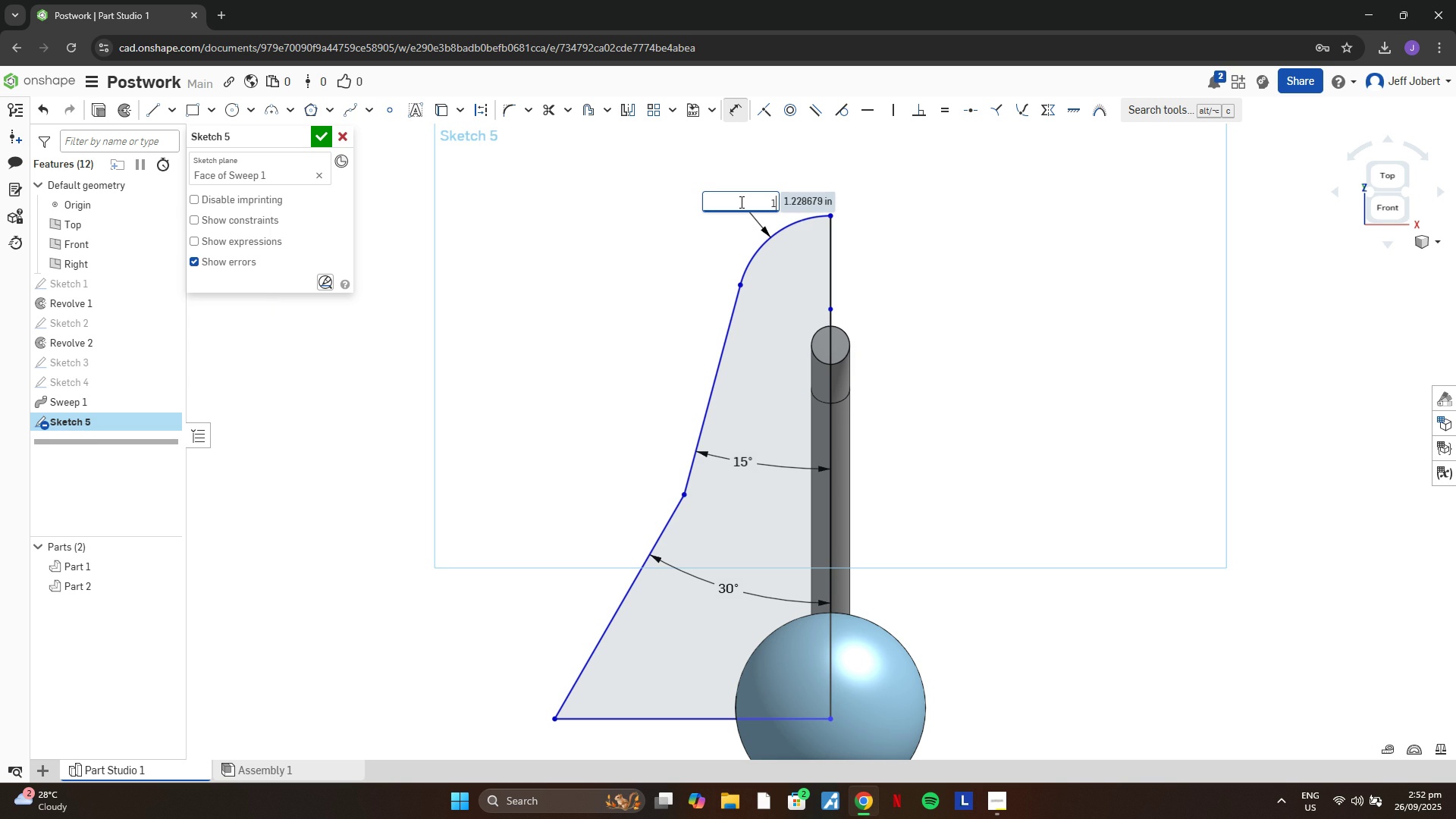 
key(1)
 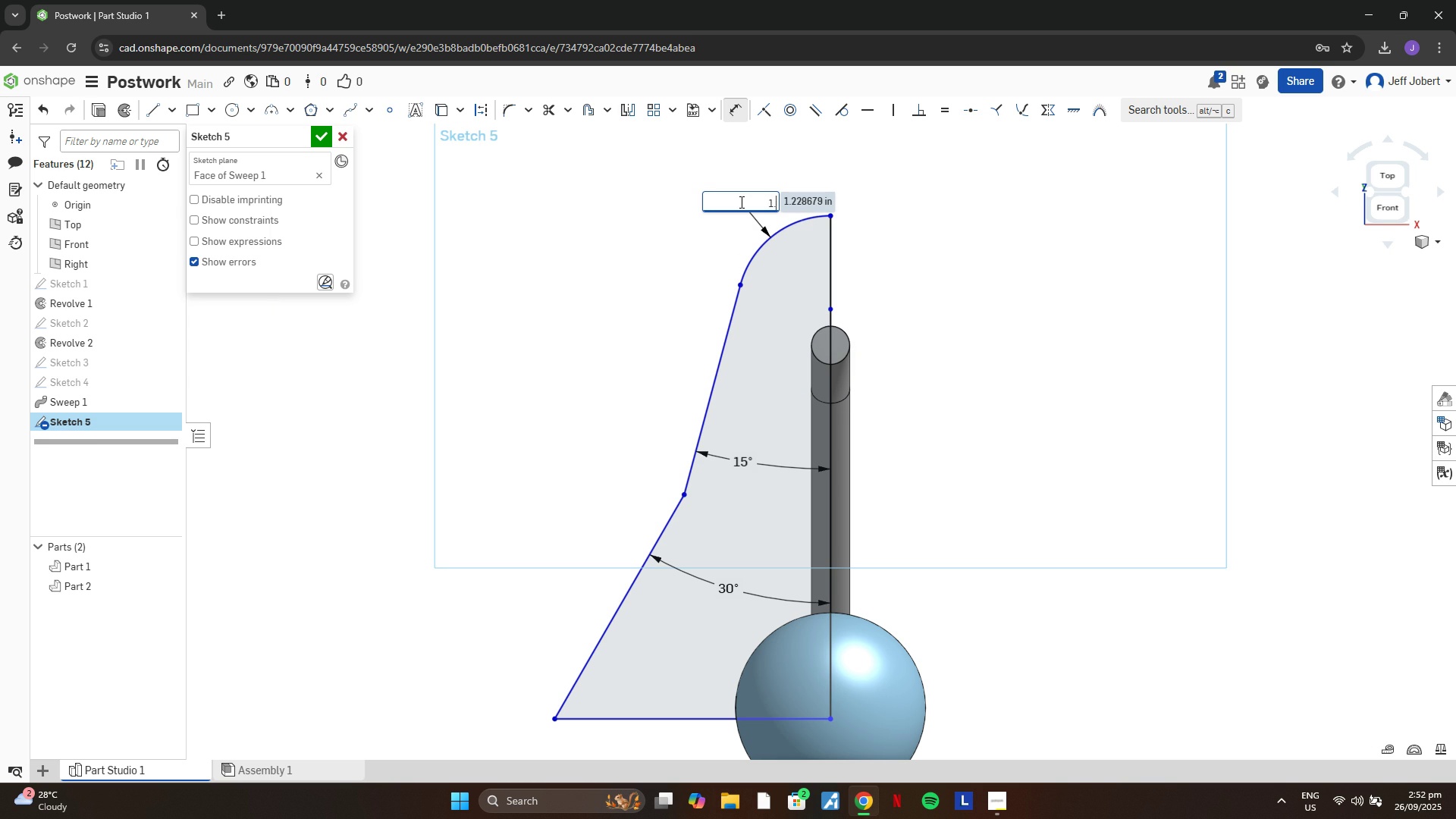 
key(Period)
 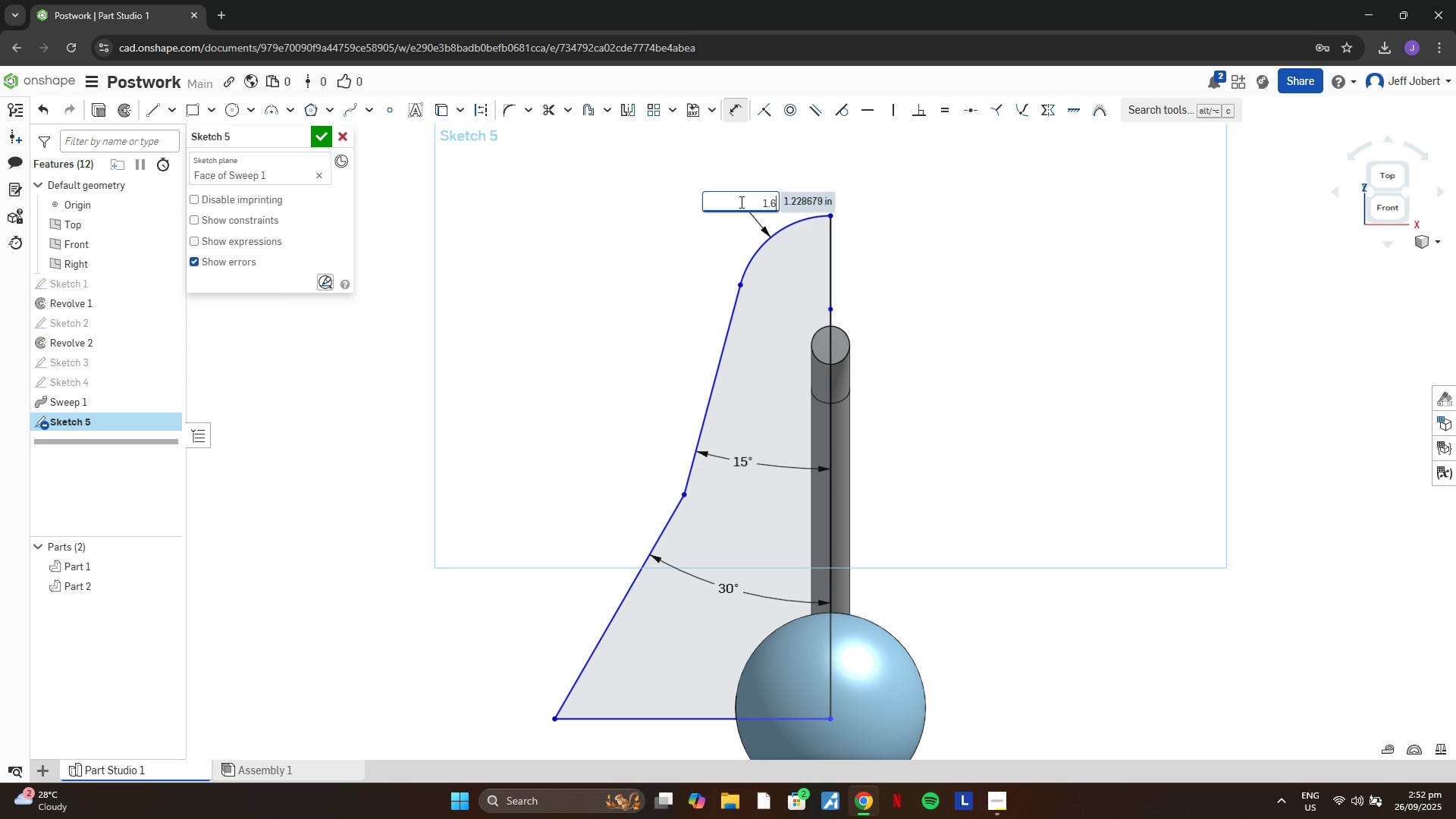 
key(6)
 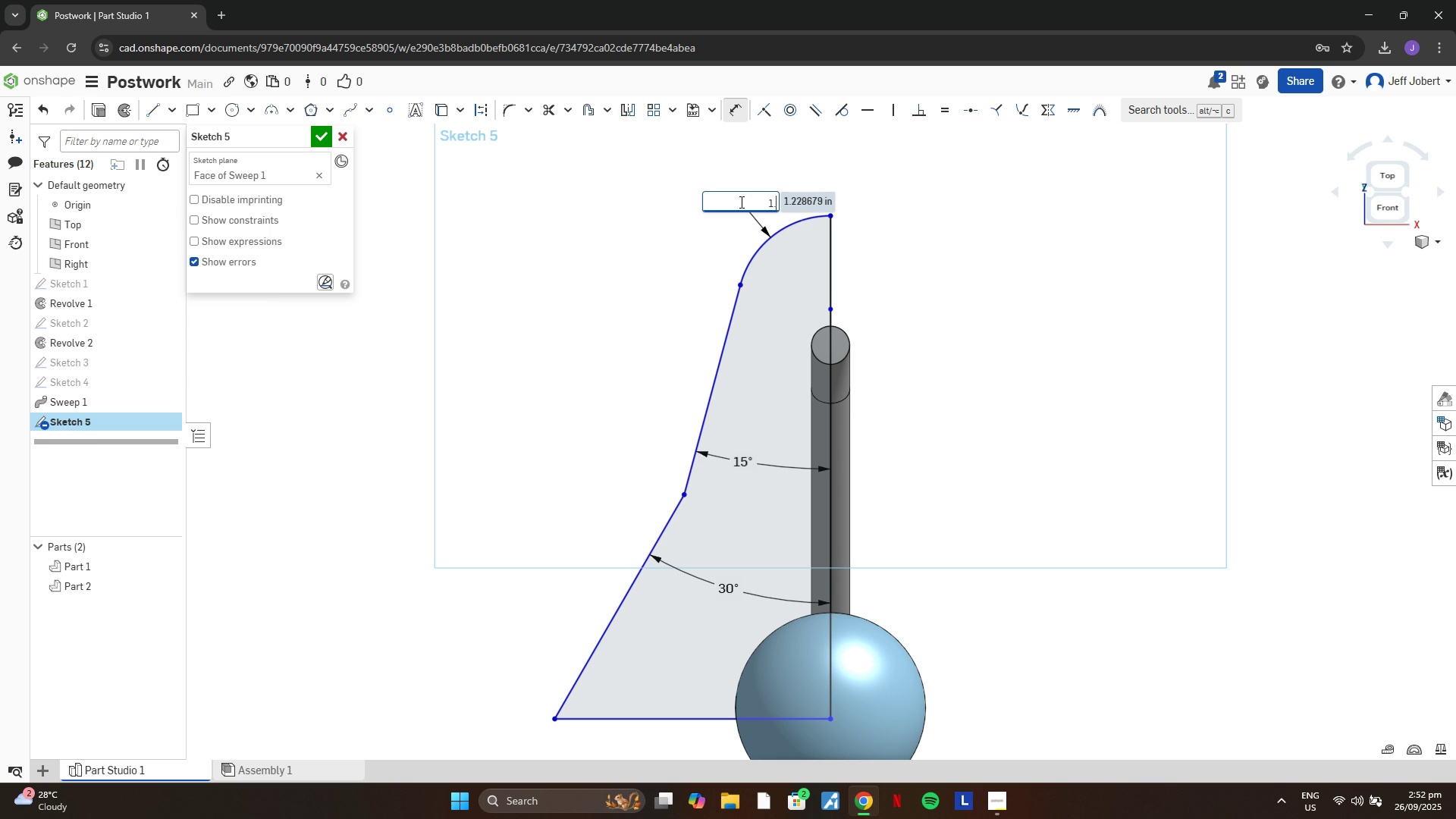 
key(Backspace)
 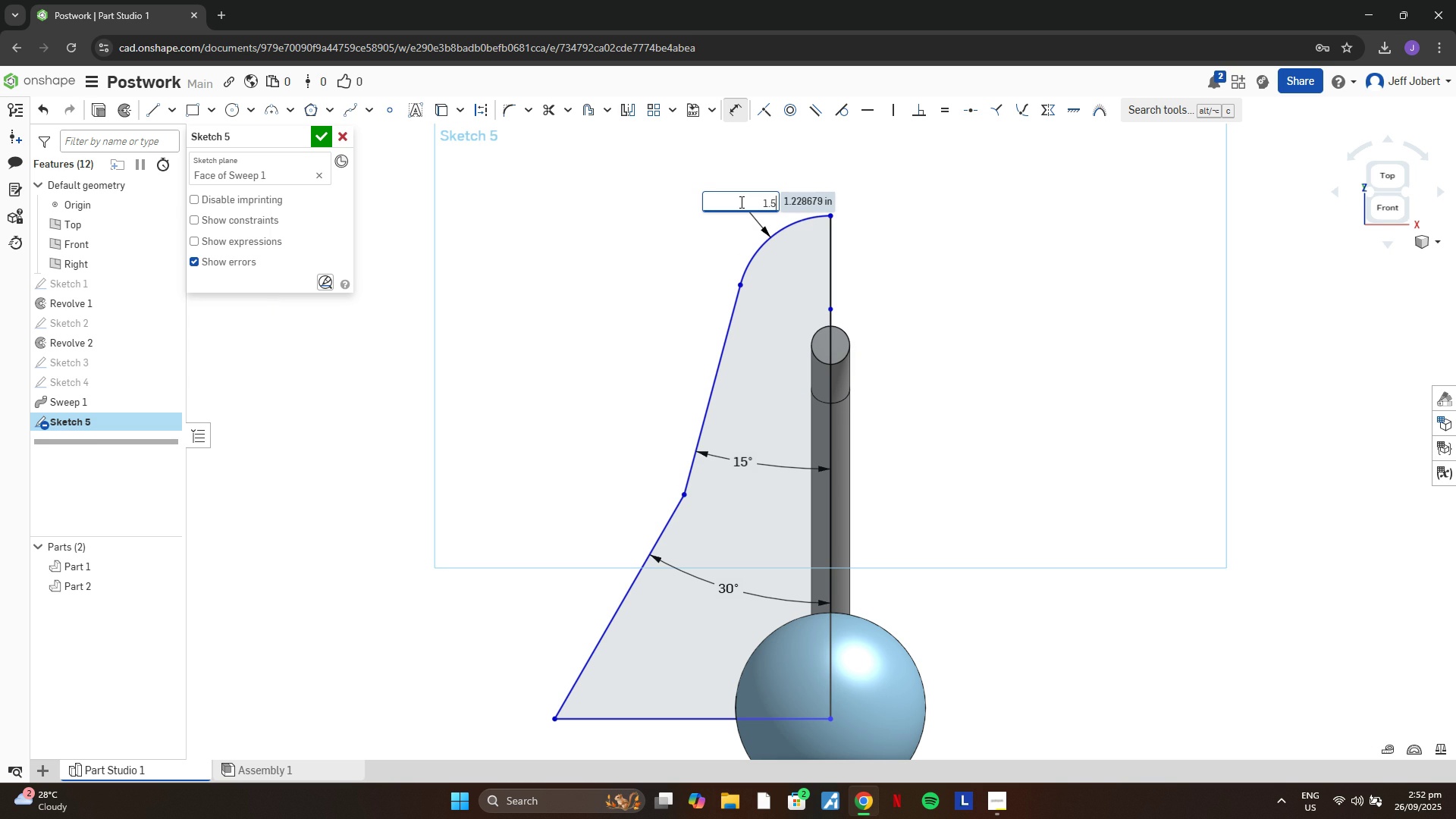 
key(5)
 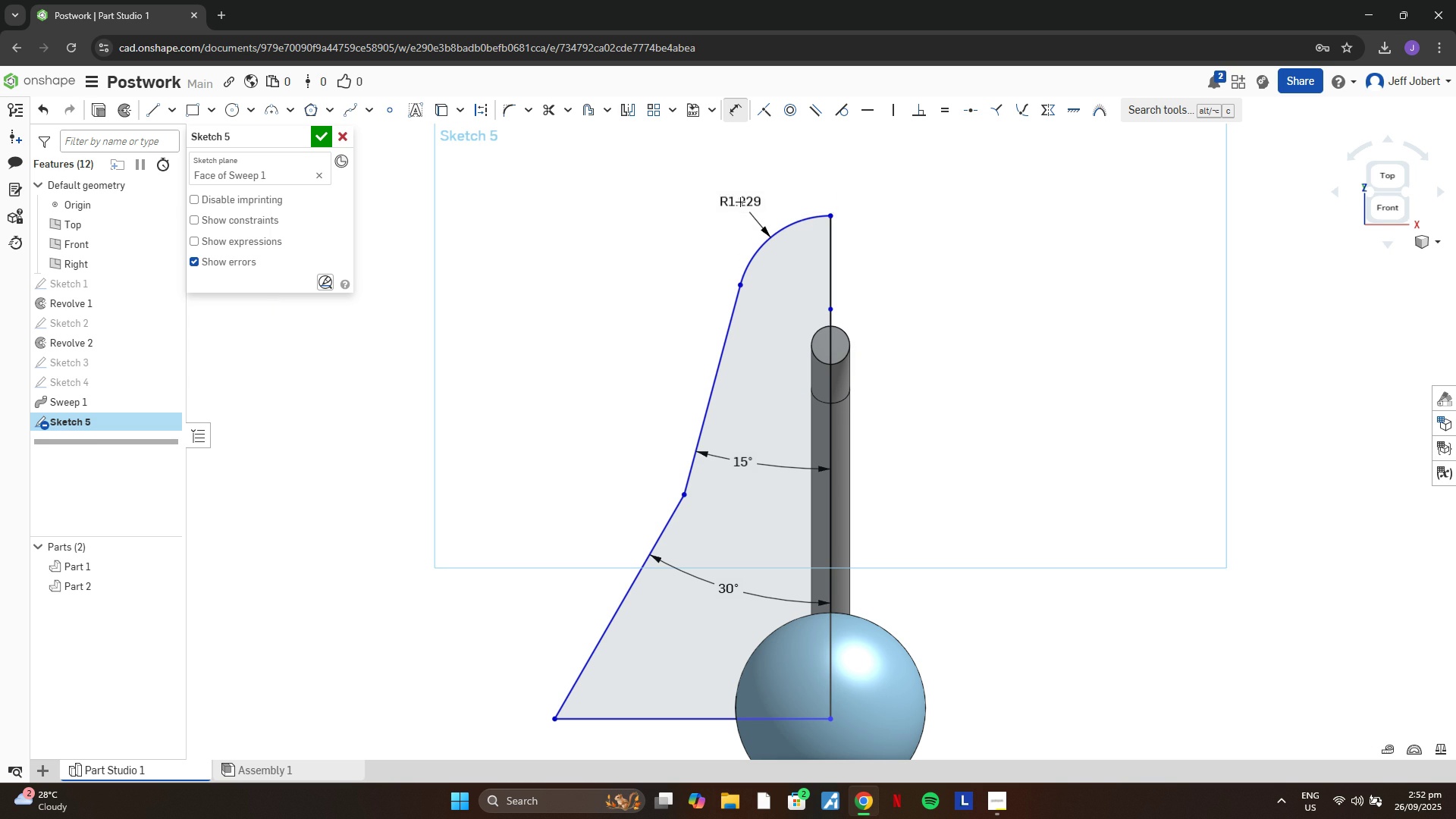 
key(Enter)
 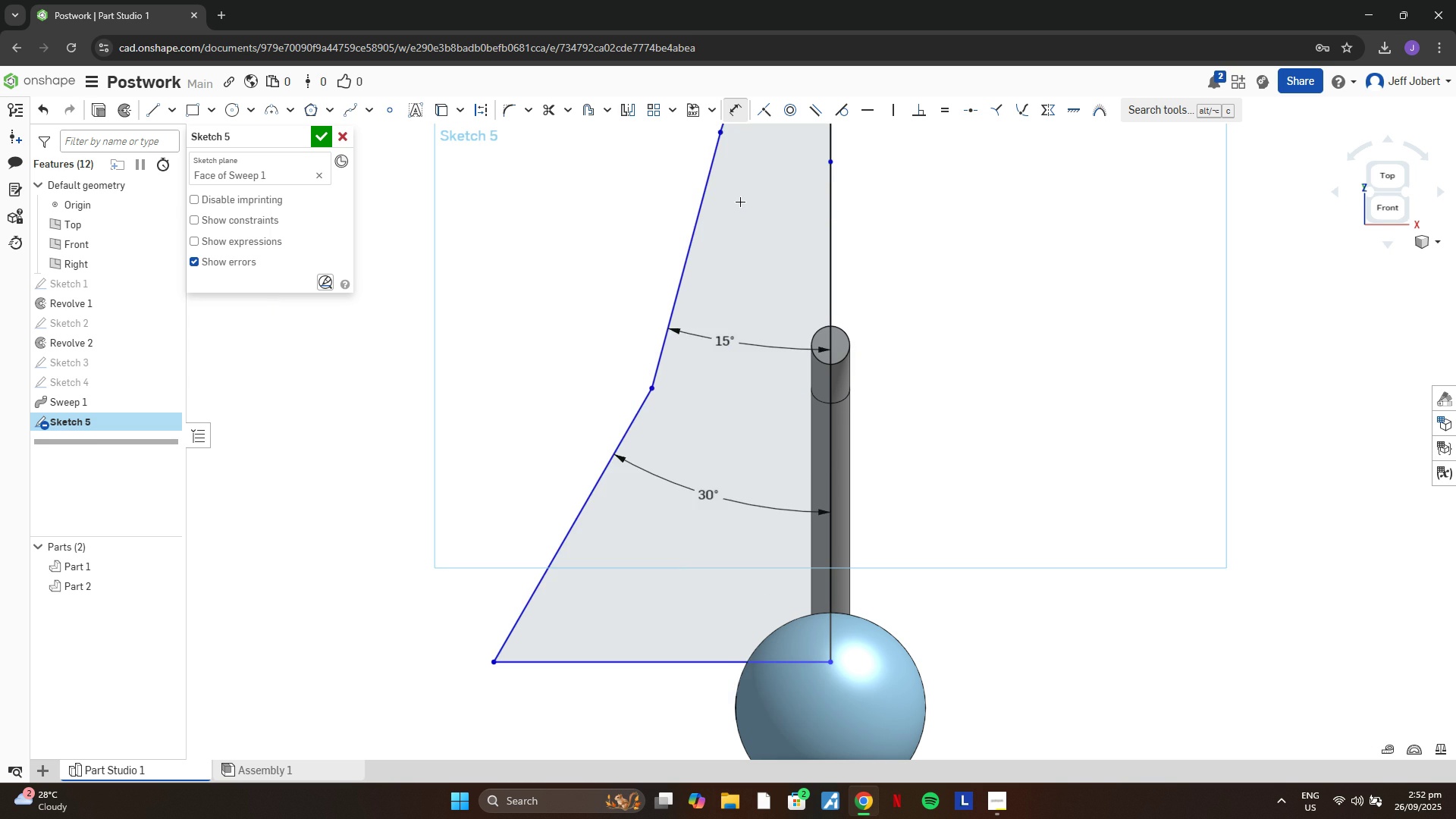 
scroll: coordinate [771, 367], scroll_direction: down, amount: 3.0
 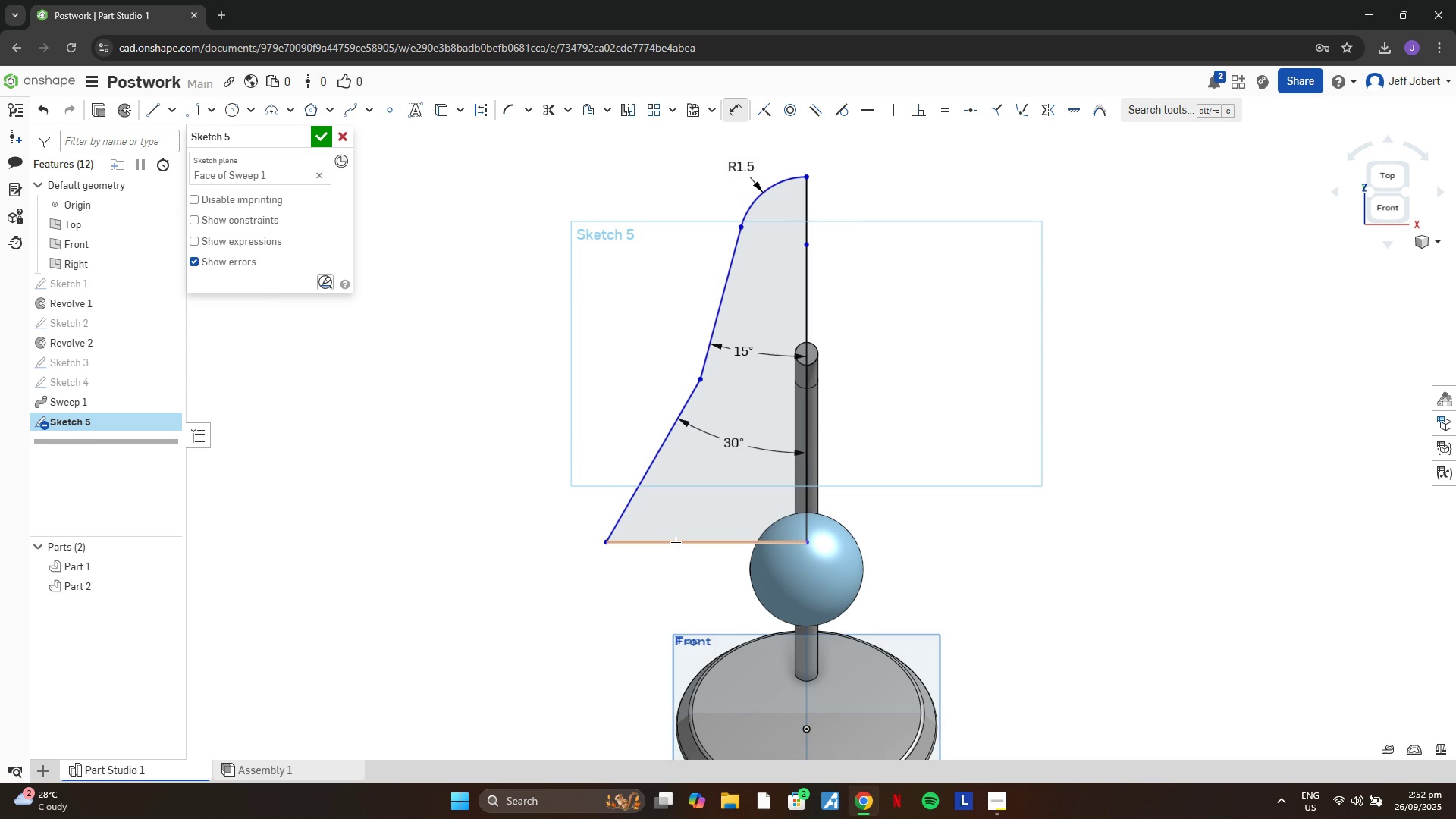 
left_click([676, 542])
 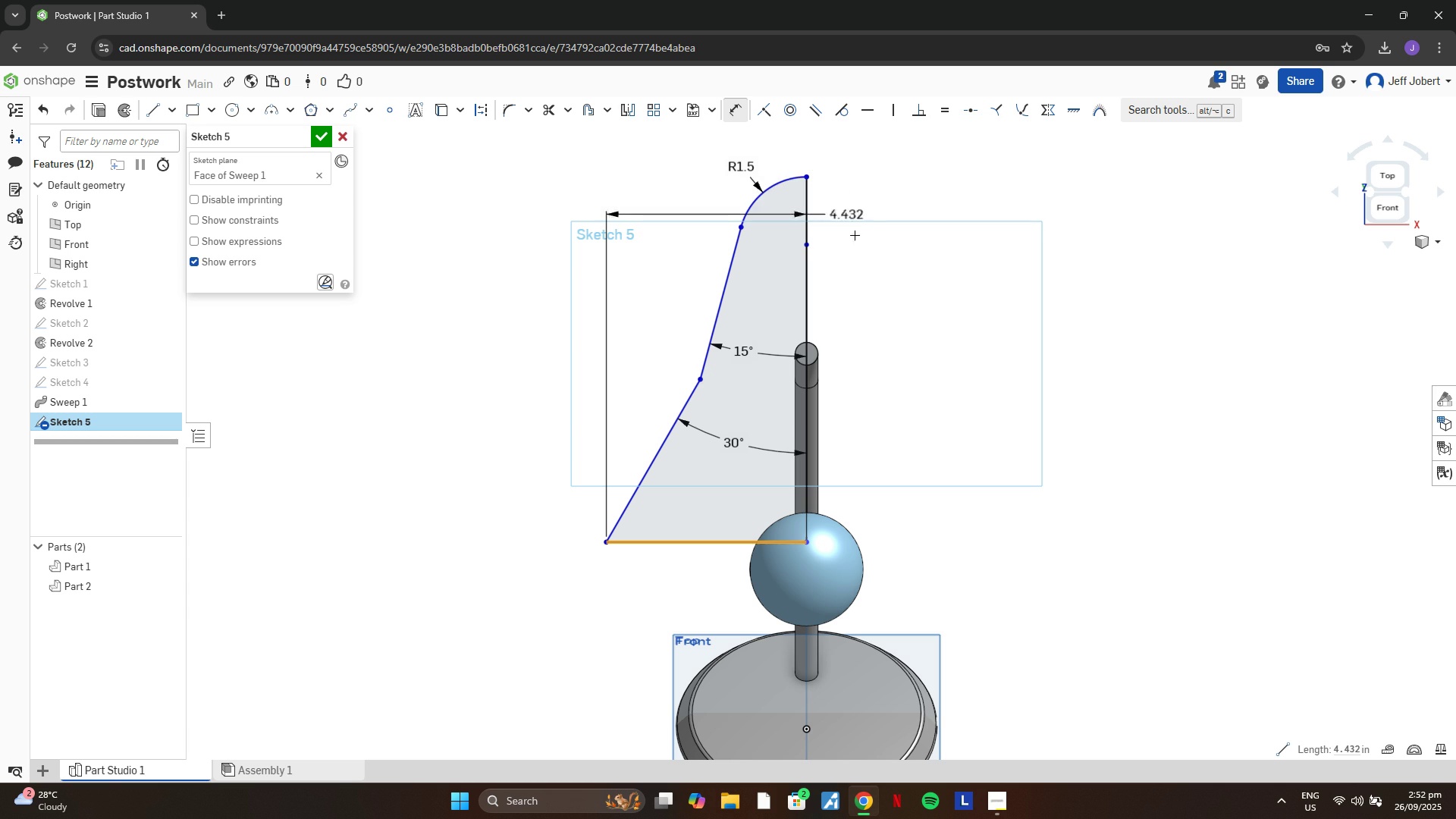 
key(Escape)
 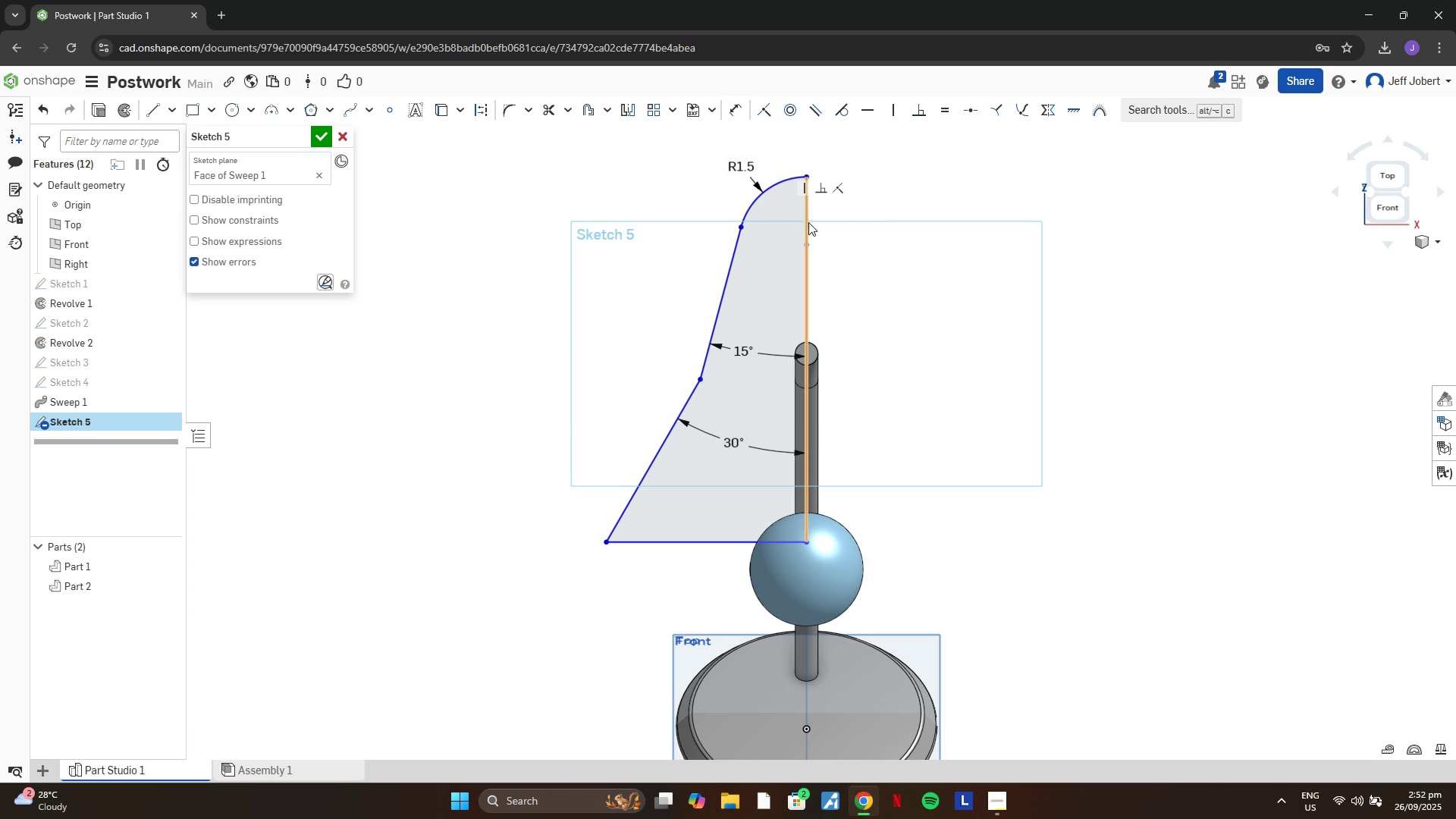 
key(D)
 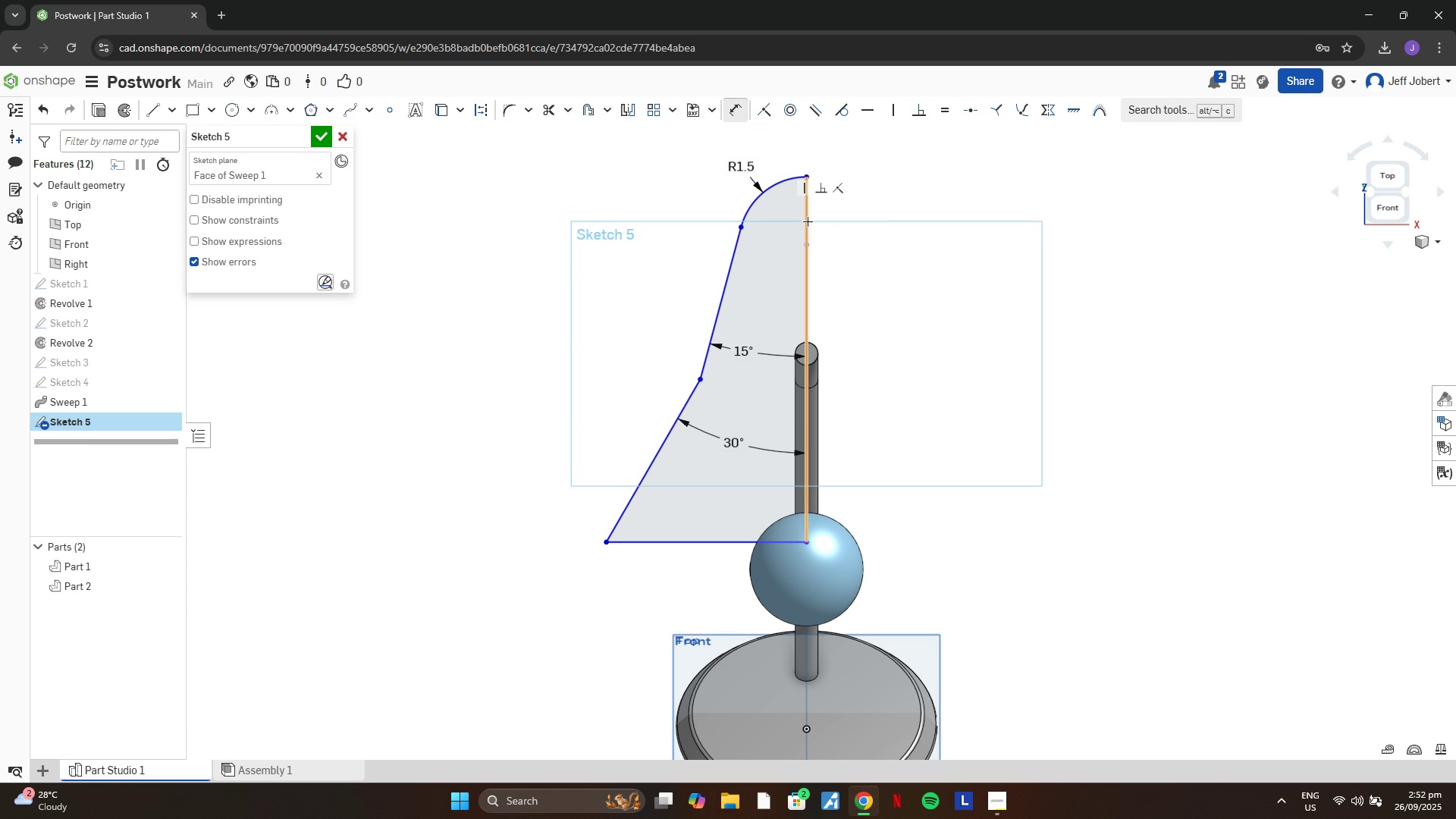 
left_click([808, 221])
 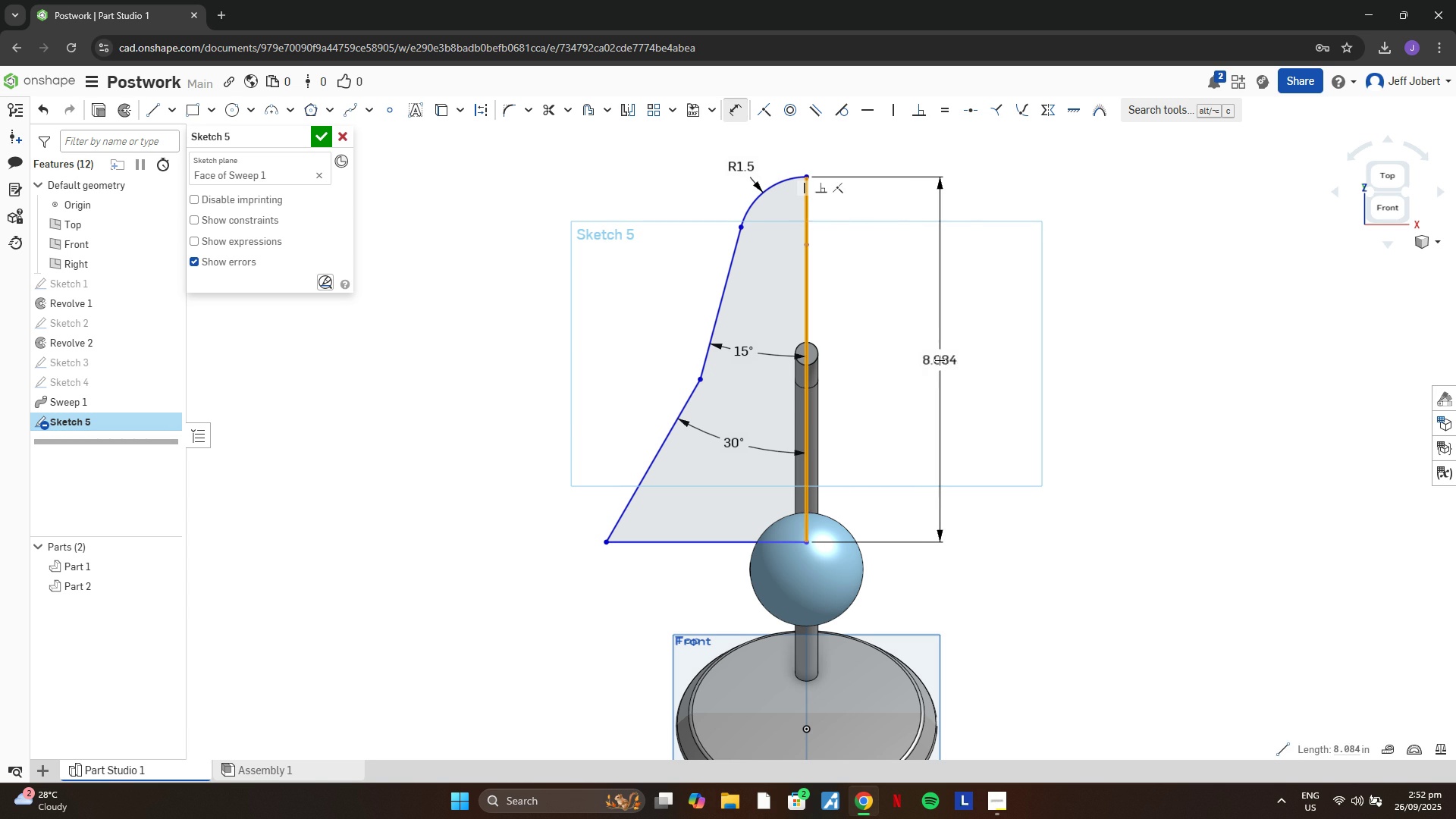 
left_click([940, 360])
 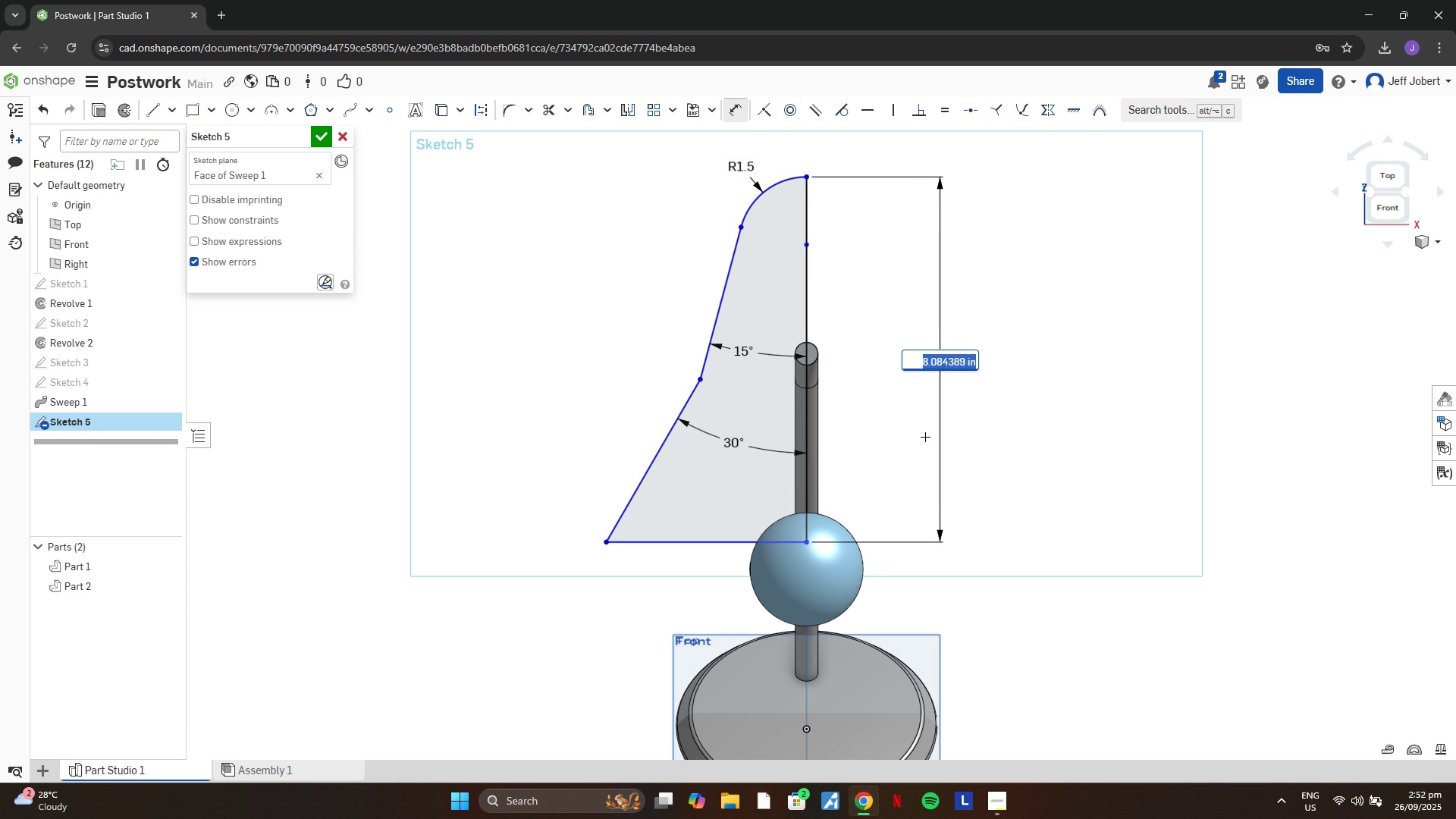 
wait(7.08)
 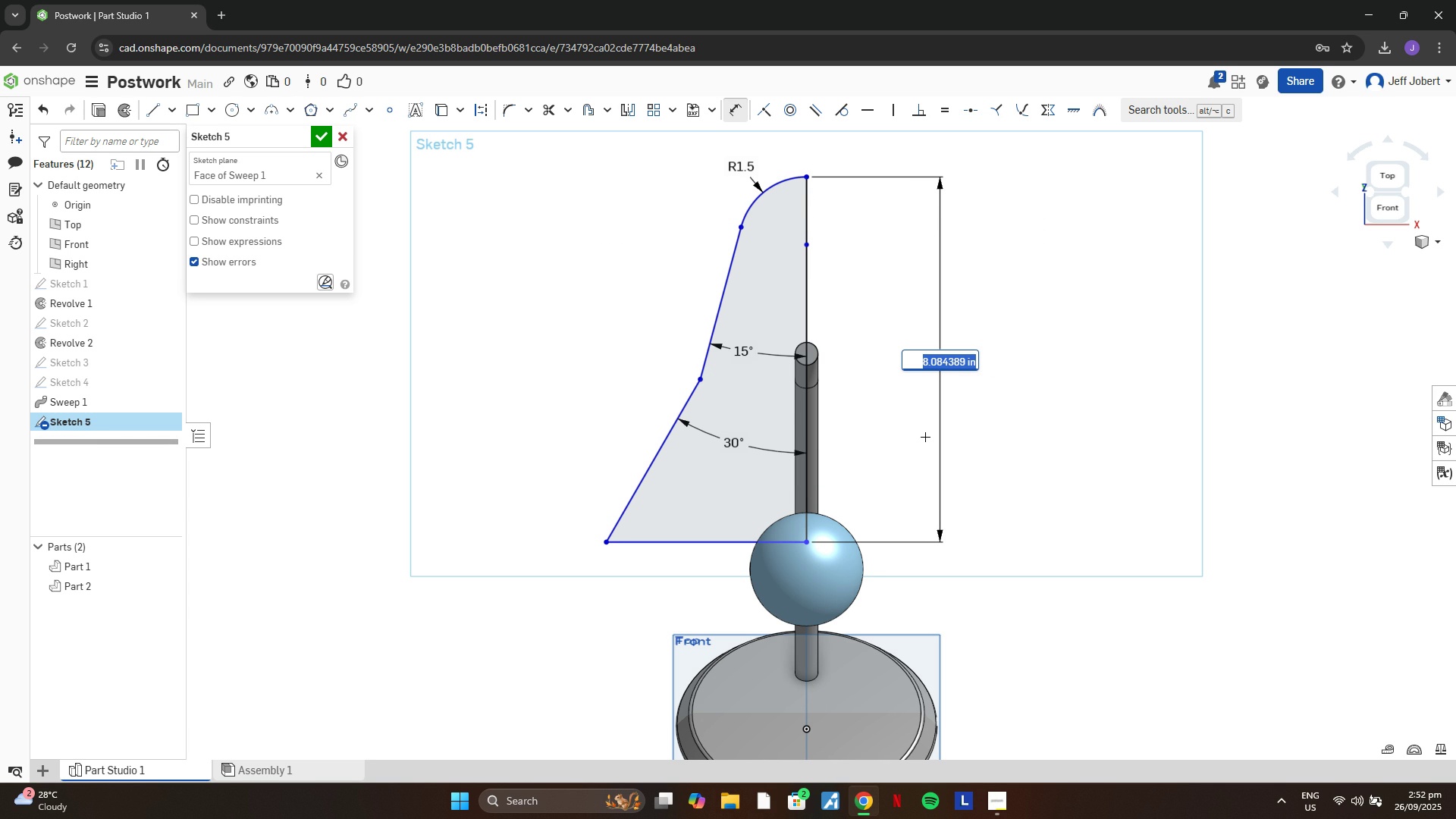 
key(6)
 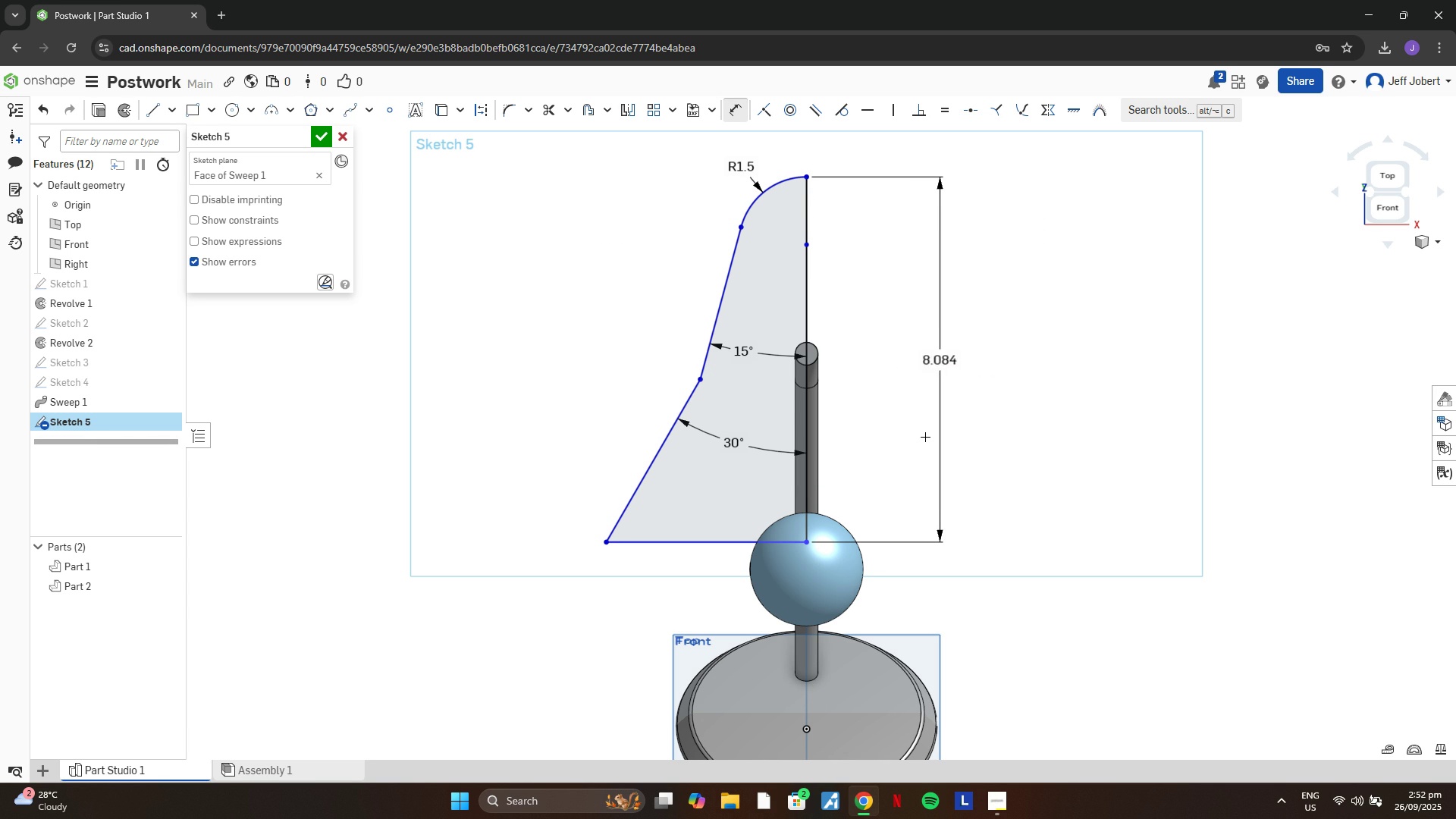 
key(Enter)
 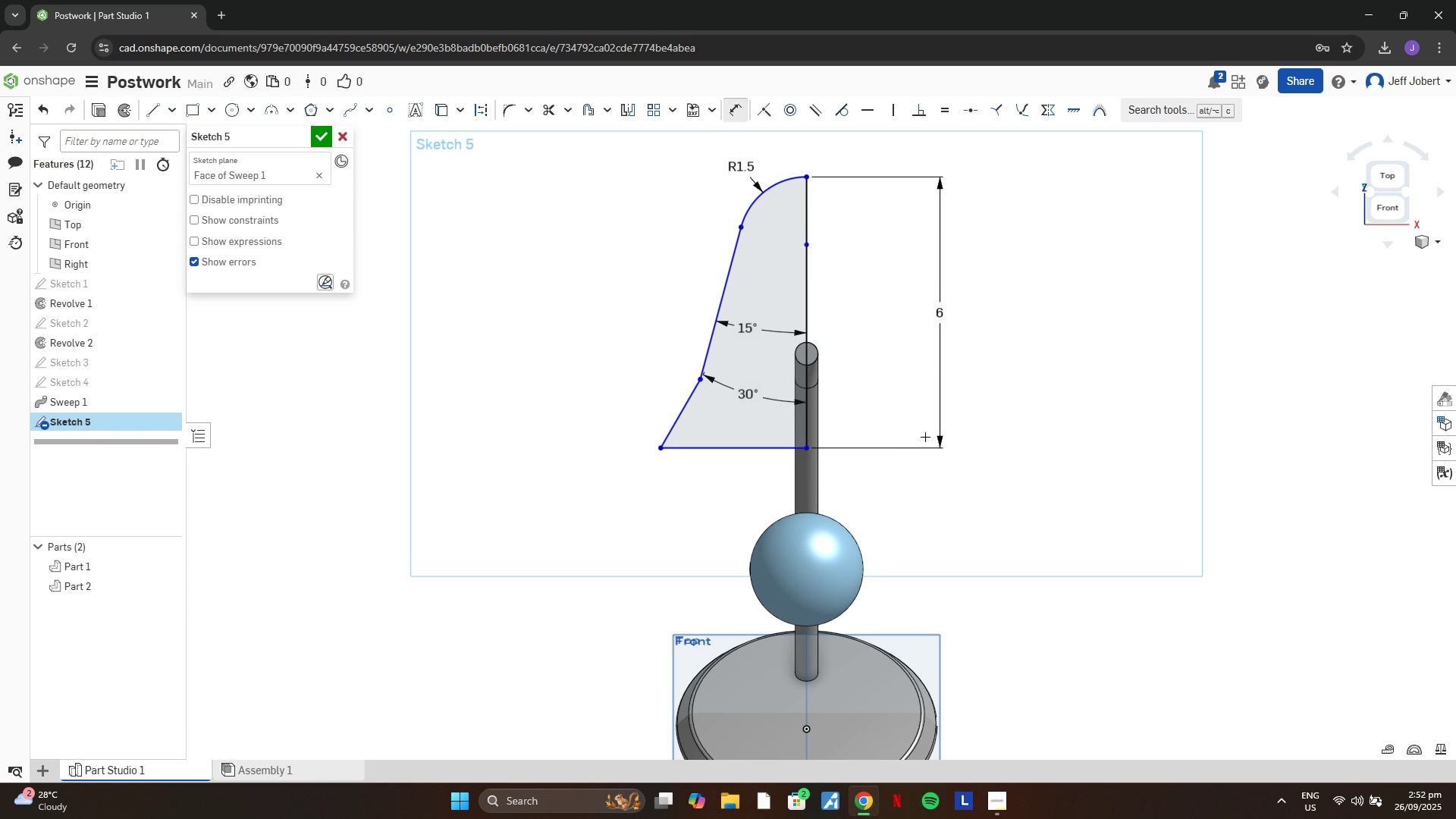 
key(Escape)